 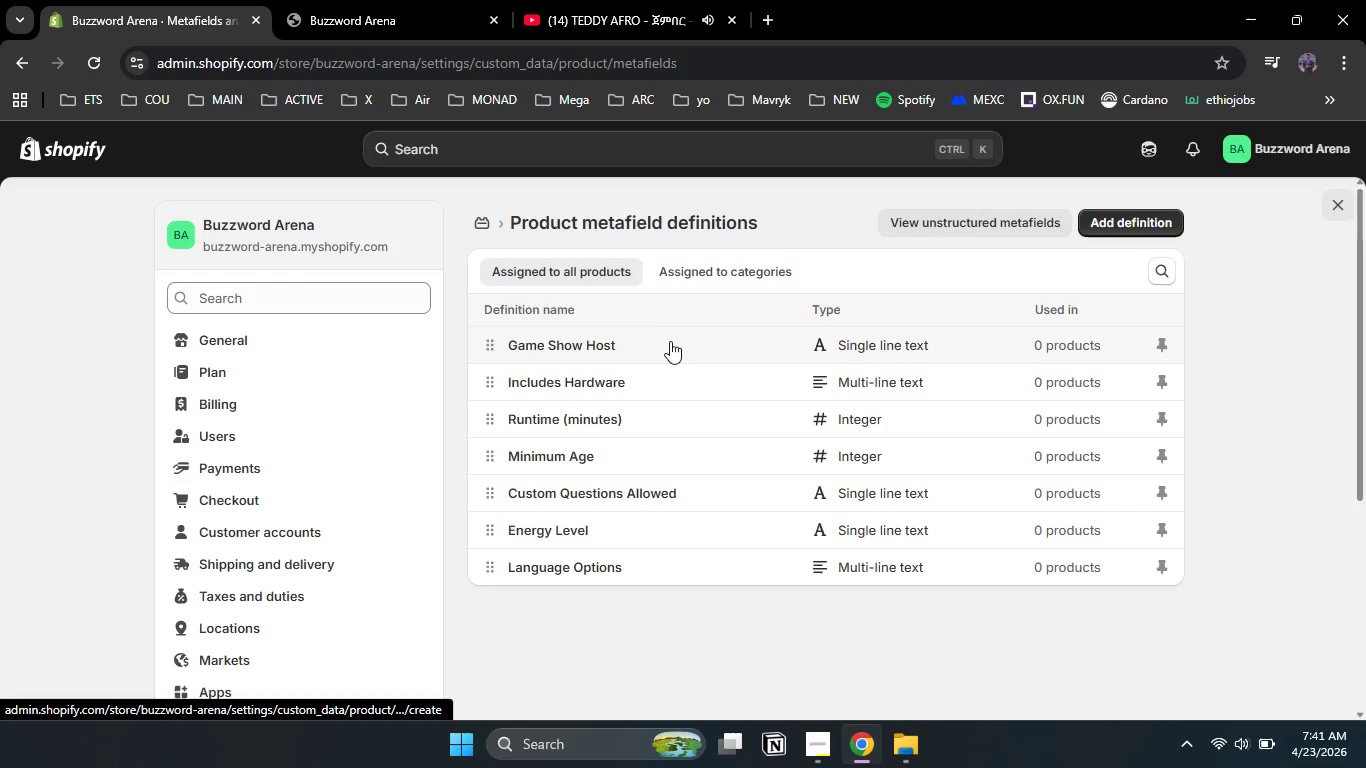 
left_click([553, 317])
 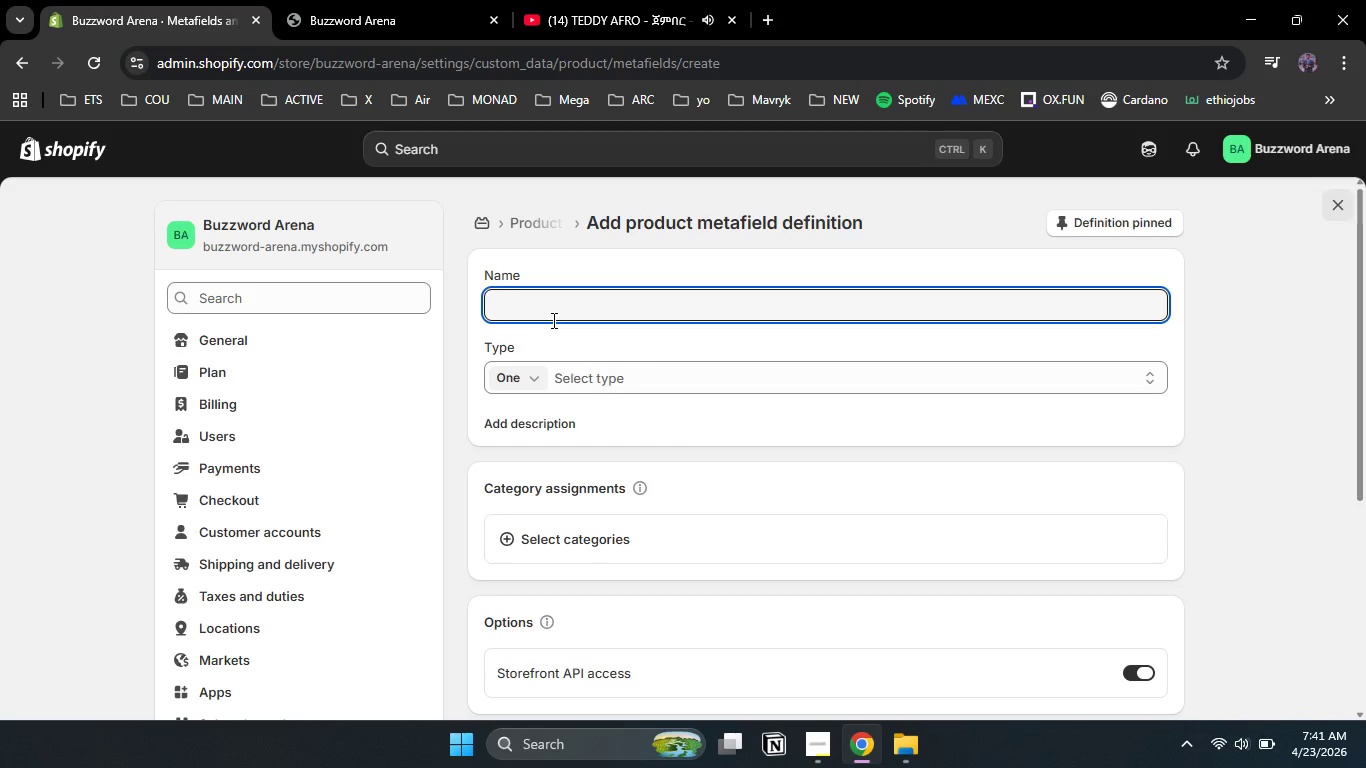 
type(Minimum Floor P)
key(Backspace)
type(Space ())
 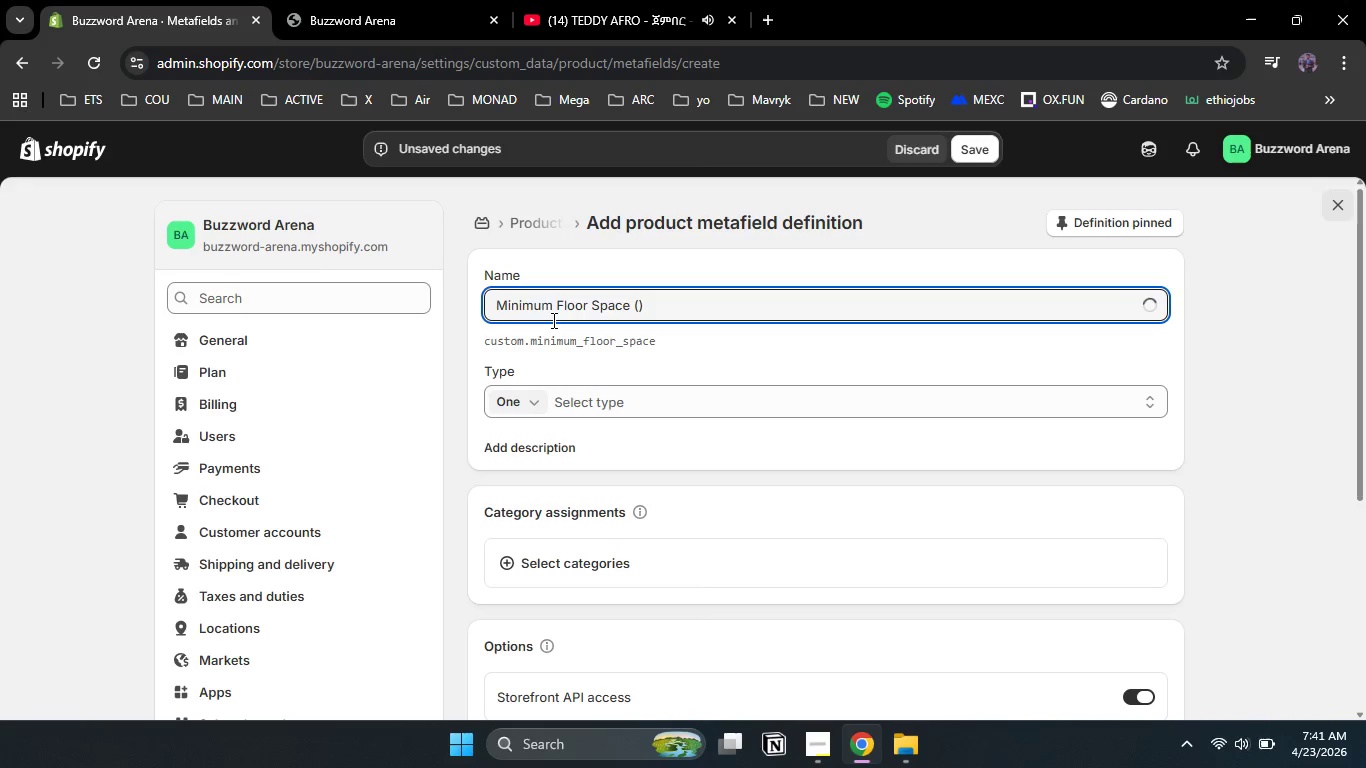 
key(ArrowLeft)
 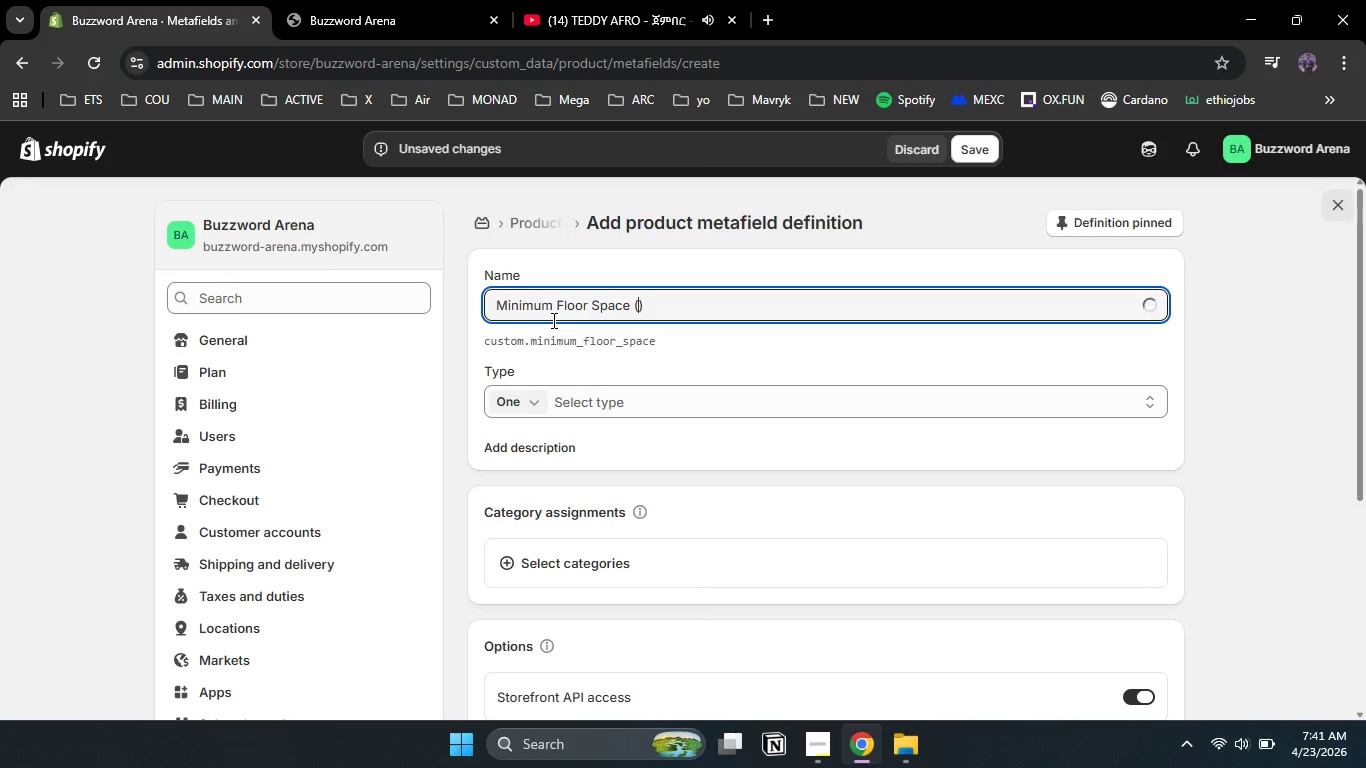 
type(sq ft)
 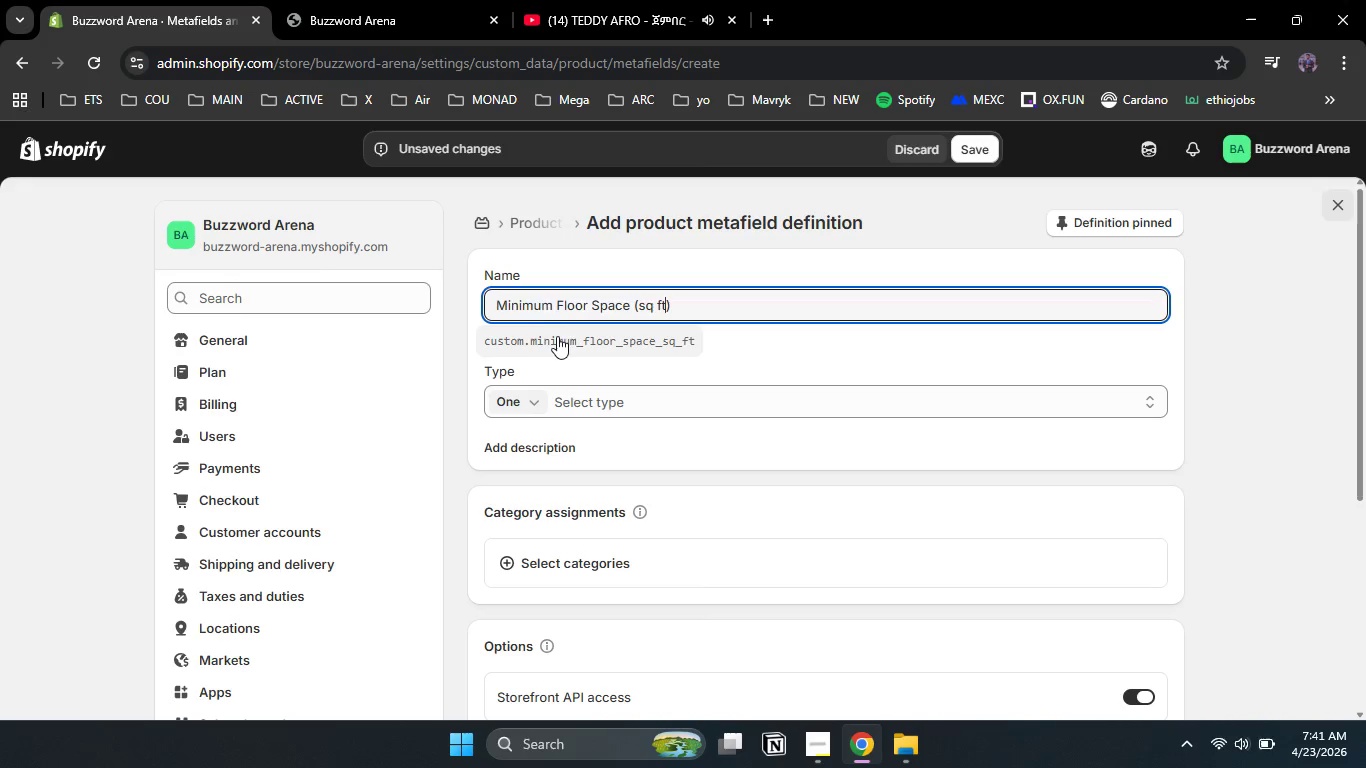 
left_click([558, 341])
 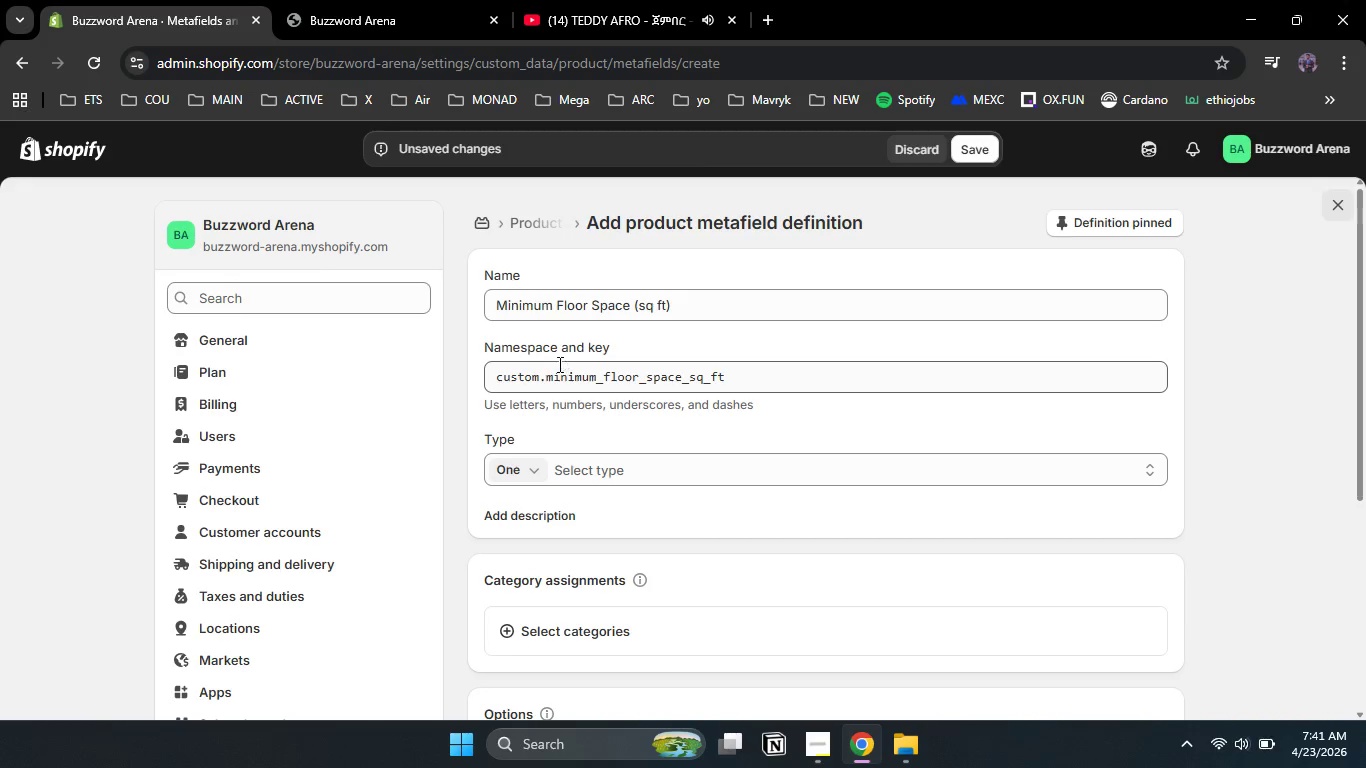 
left_click([558, 371])
 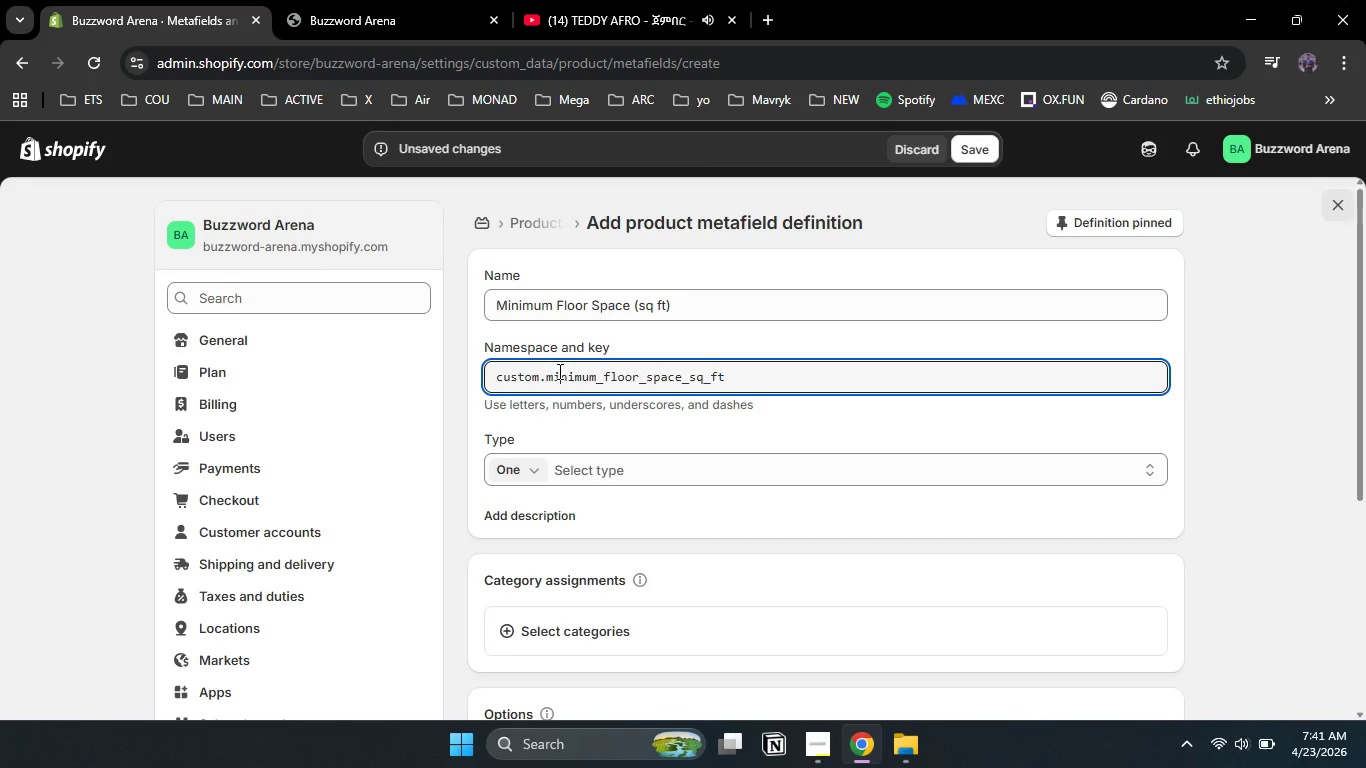 
key(Control+A)
 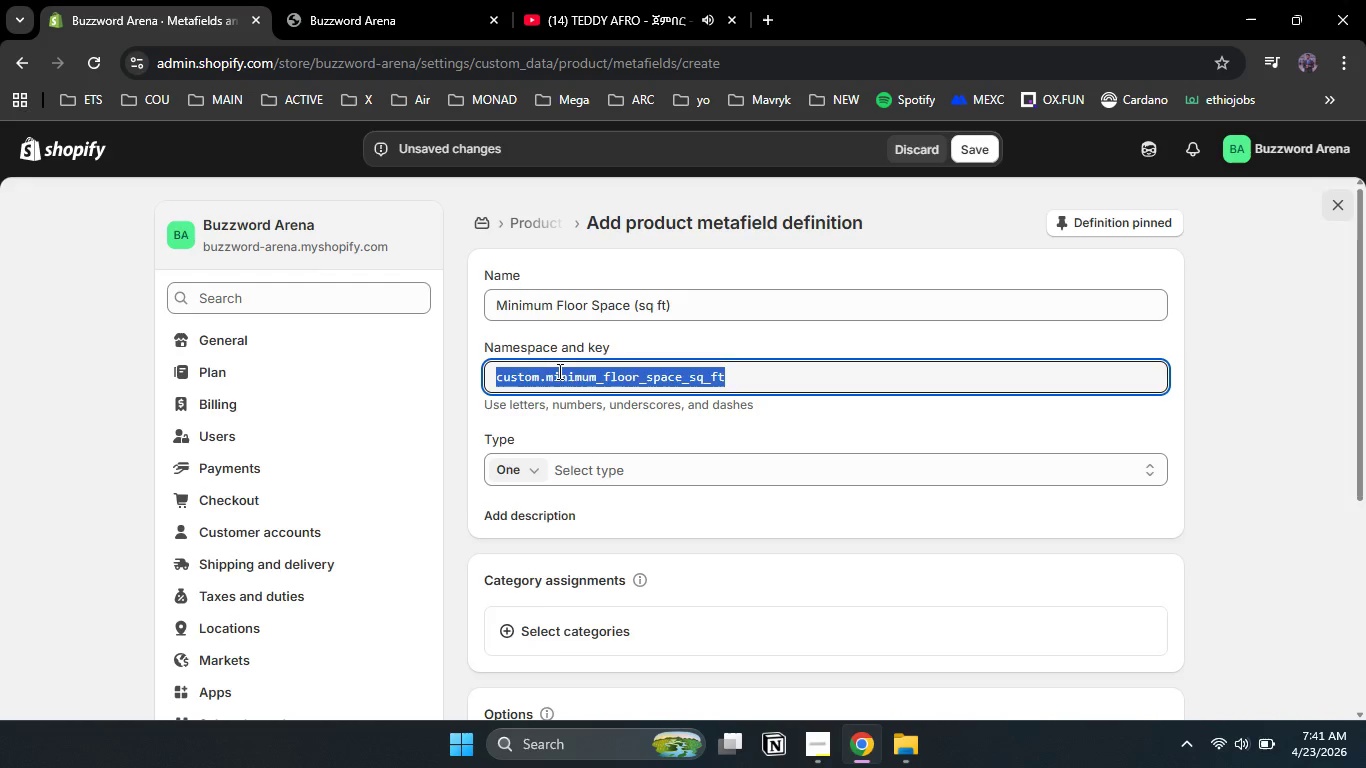 
type(logistics.min_g)
key(Backspace)
type(floor_space)
 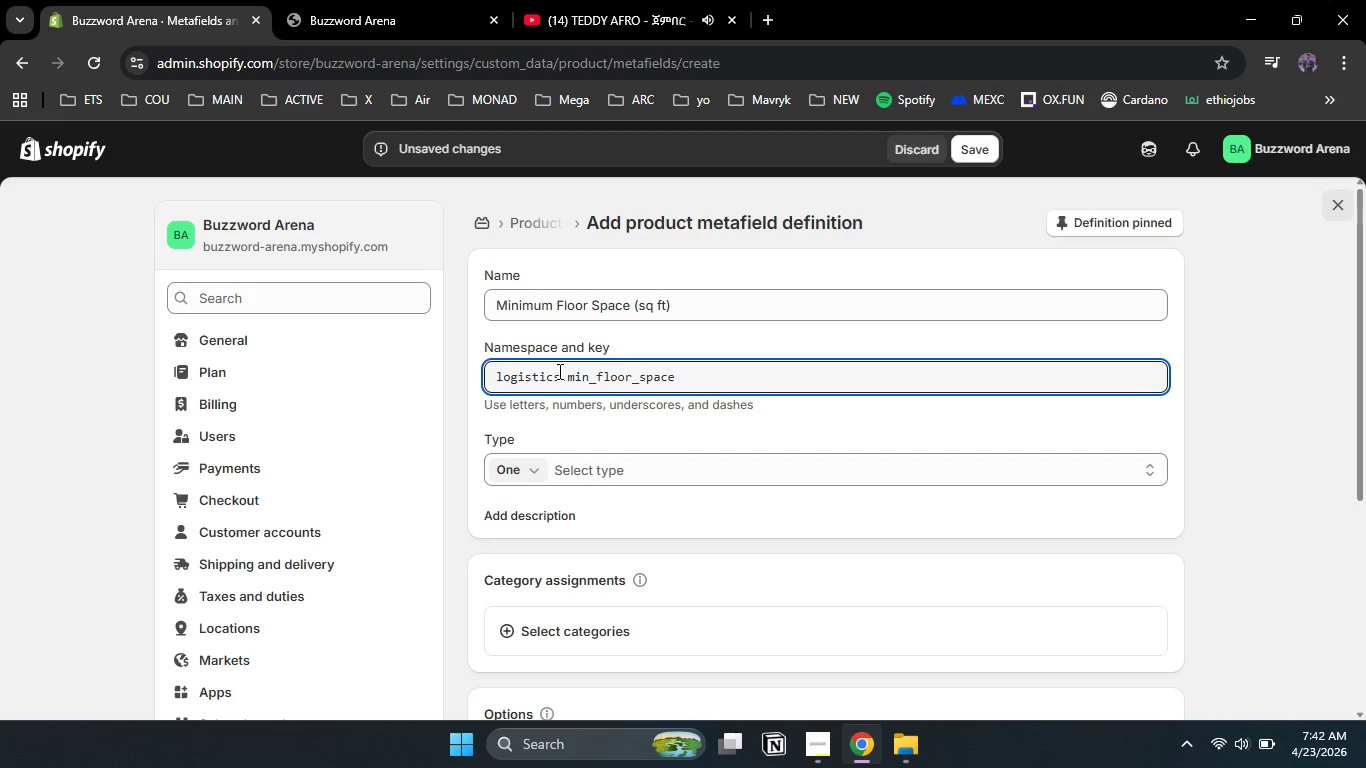 
left_click([605, 479])
 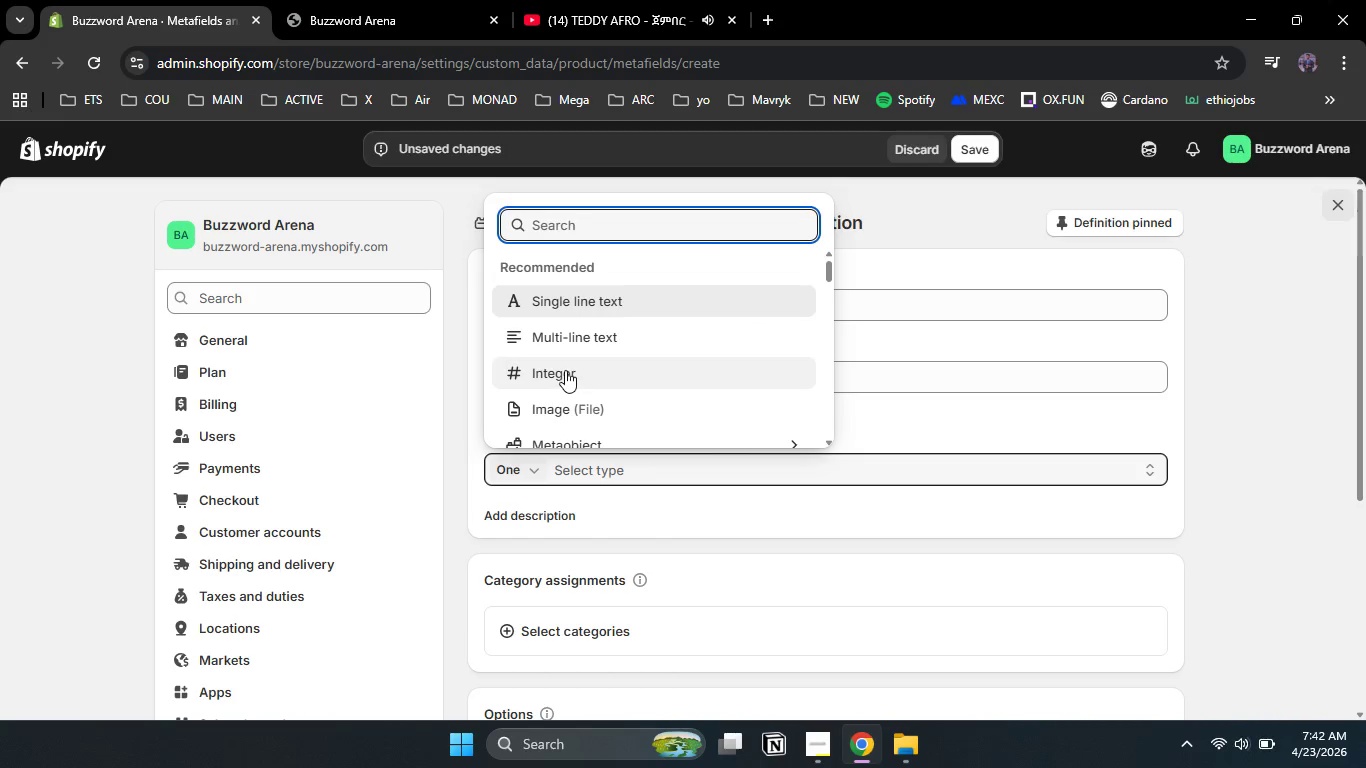 
left_click([565, 370])
 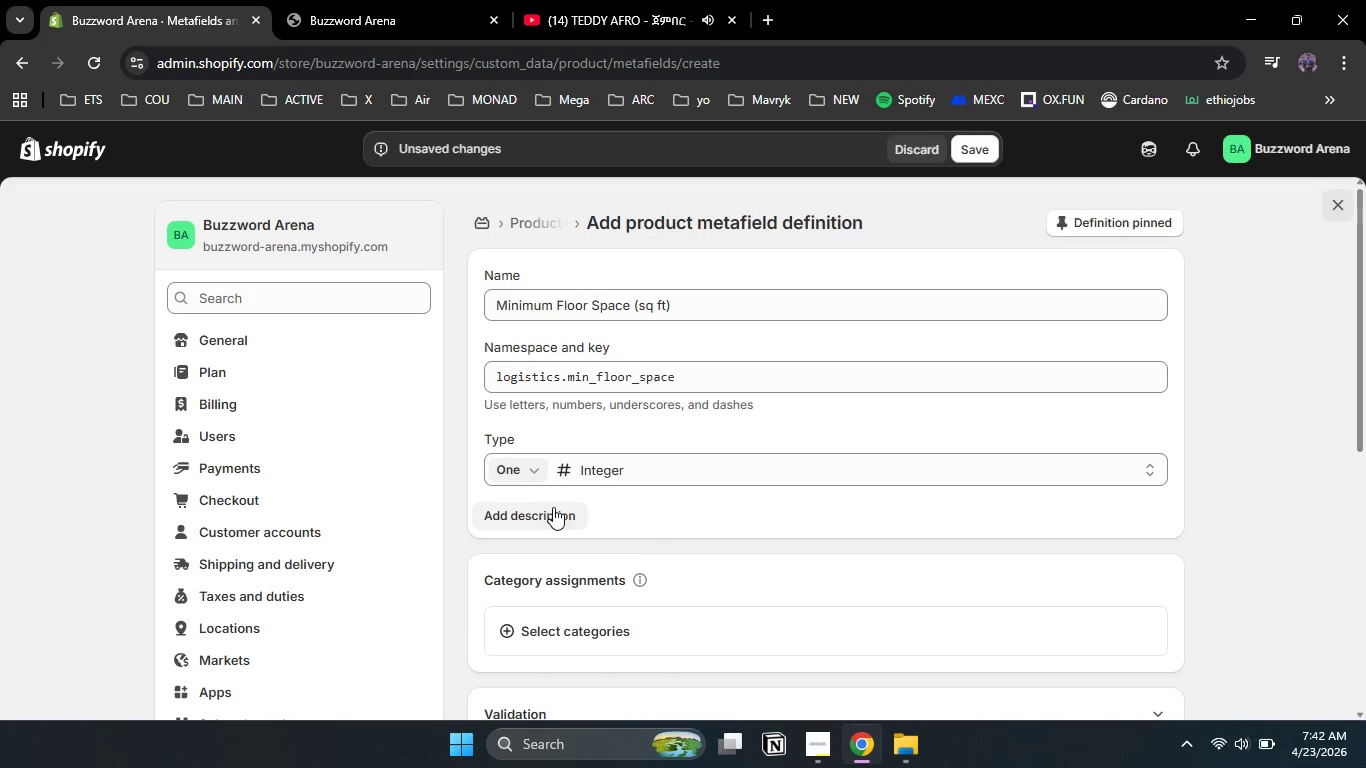 
left_click([553, 508])
 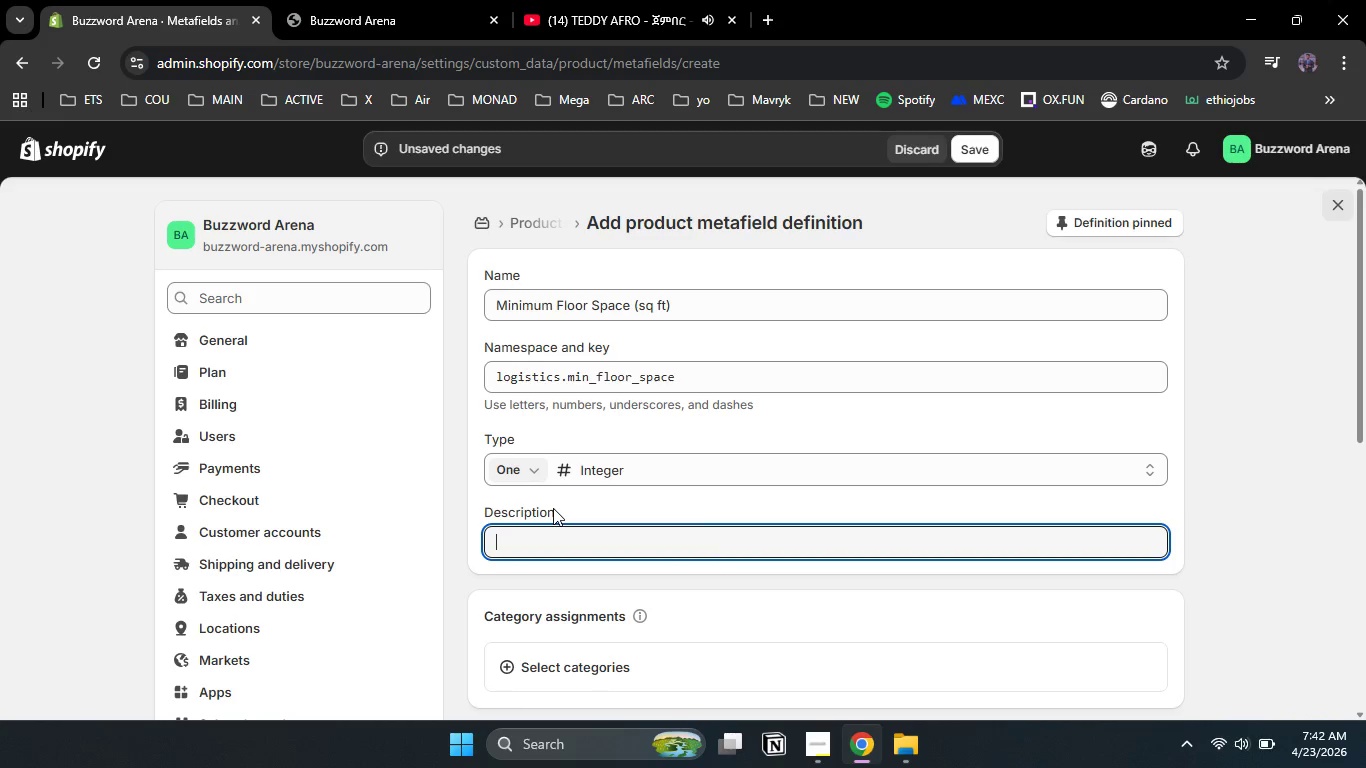 
type(Minimum square footage required for a setup)
 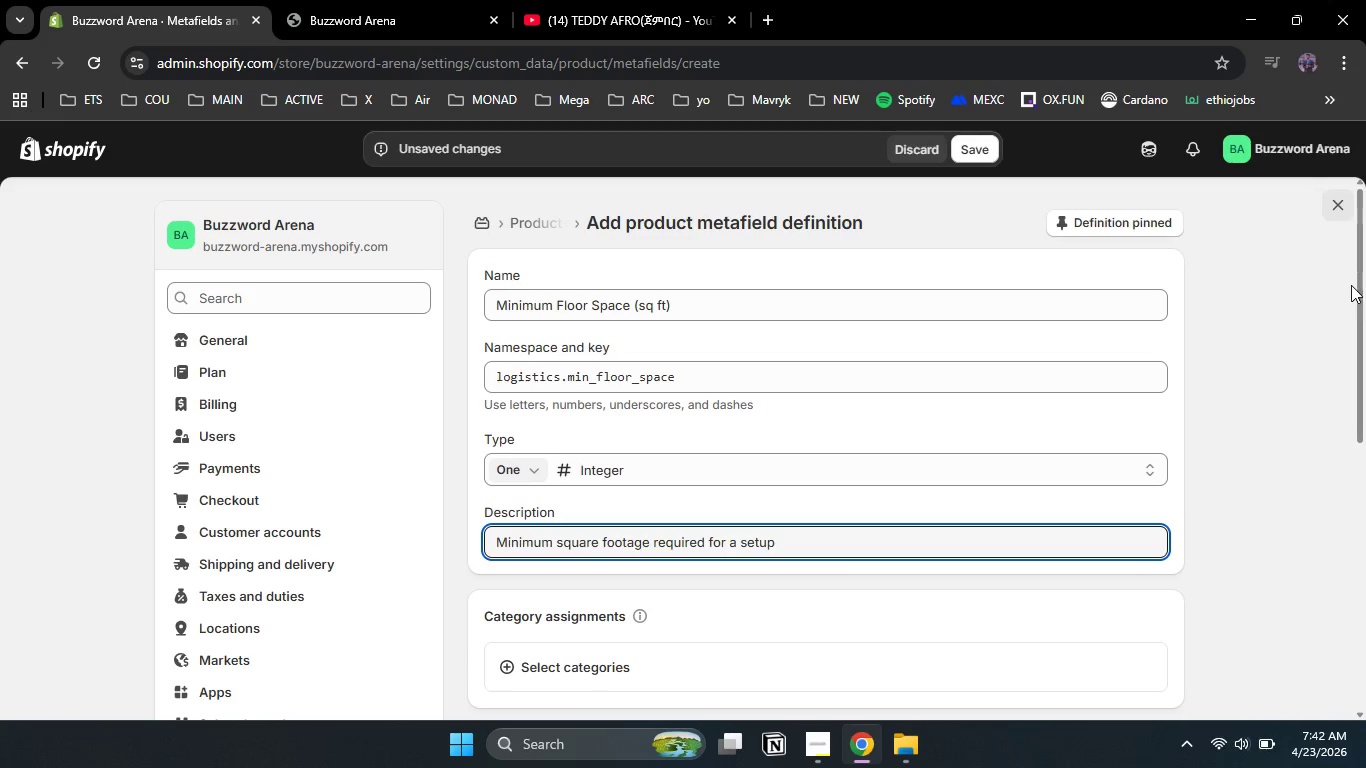 
left_click_drag(start_coordinate=[1362, 303], to_coordinate=[1357, 542])
 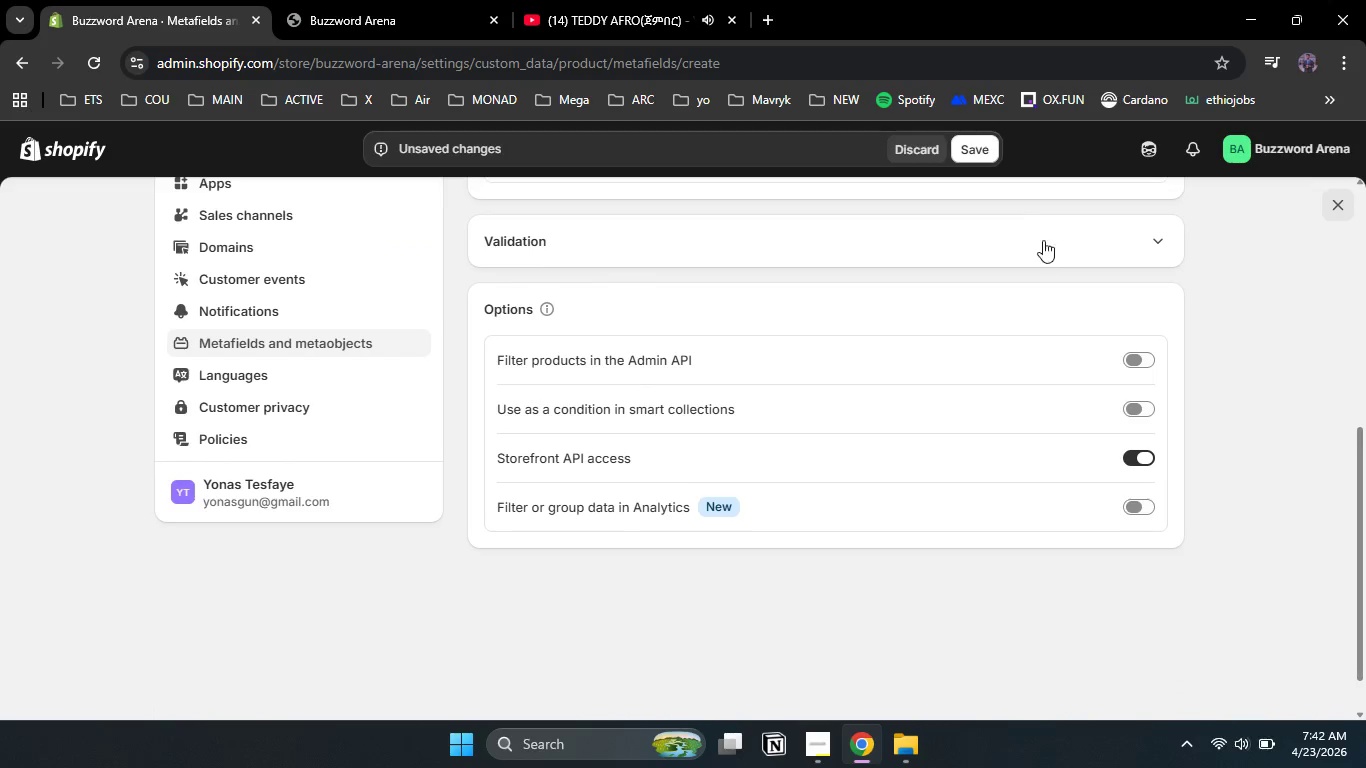 
left_click([971, 162])
 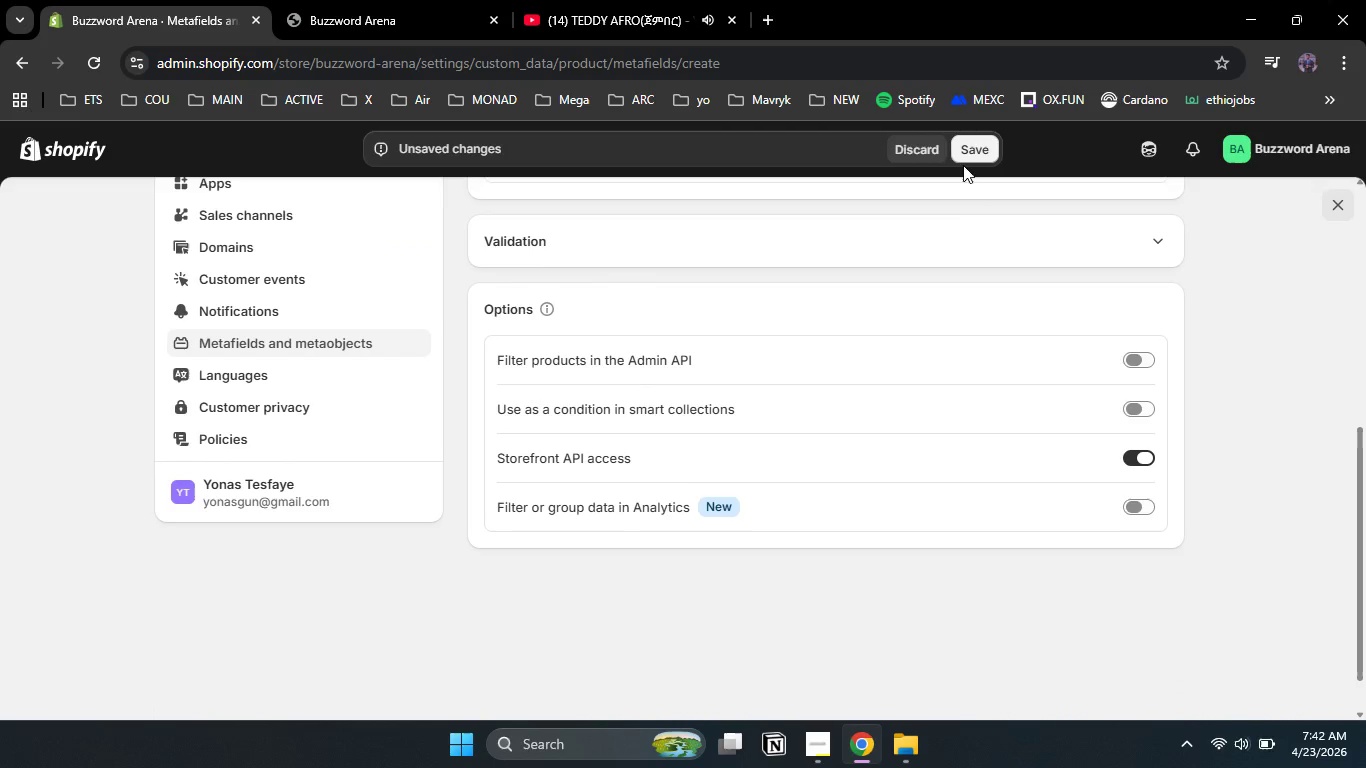 
scroll: coordinate [671, 357], scroll_direction: up, amount: 7.0
 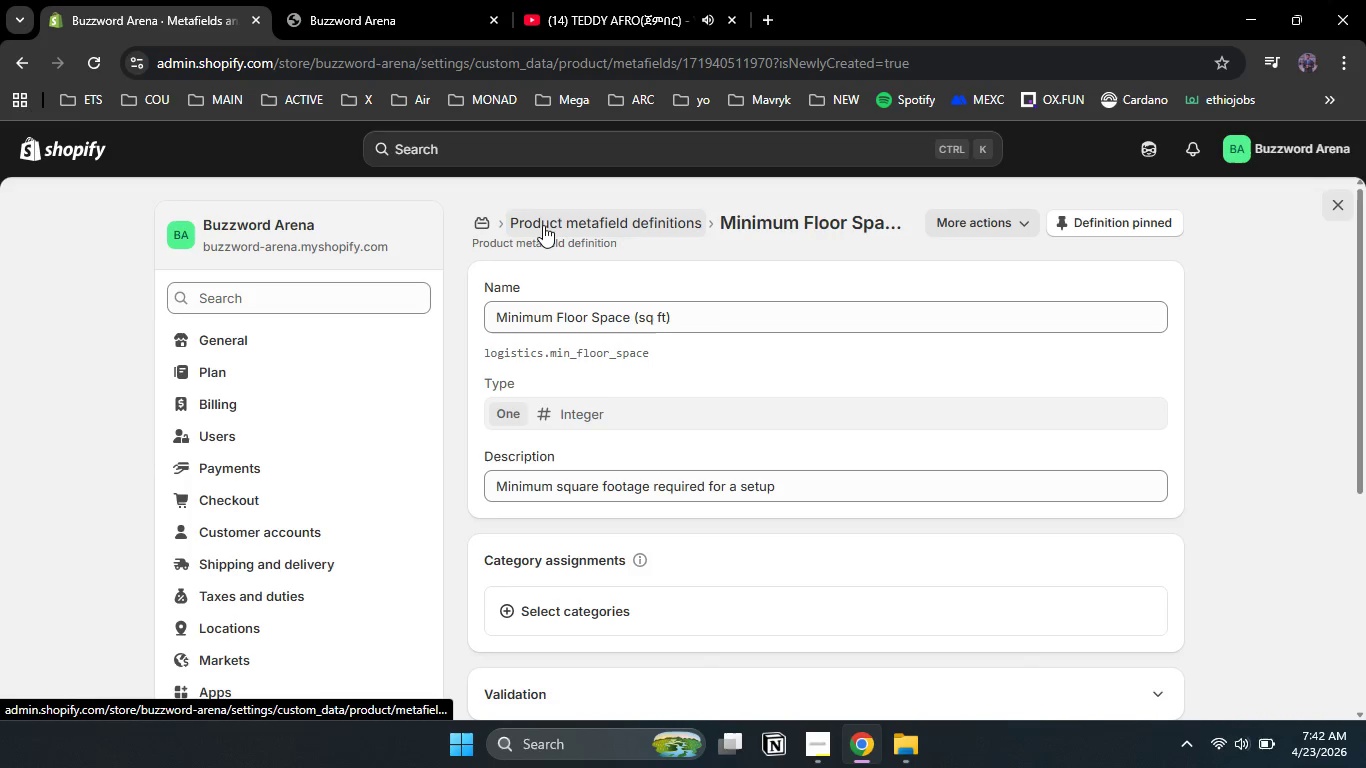 
left_click([543, 225])
 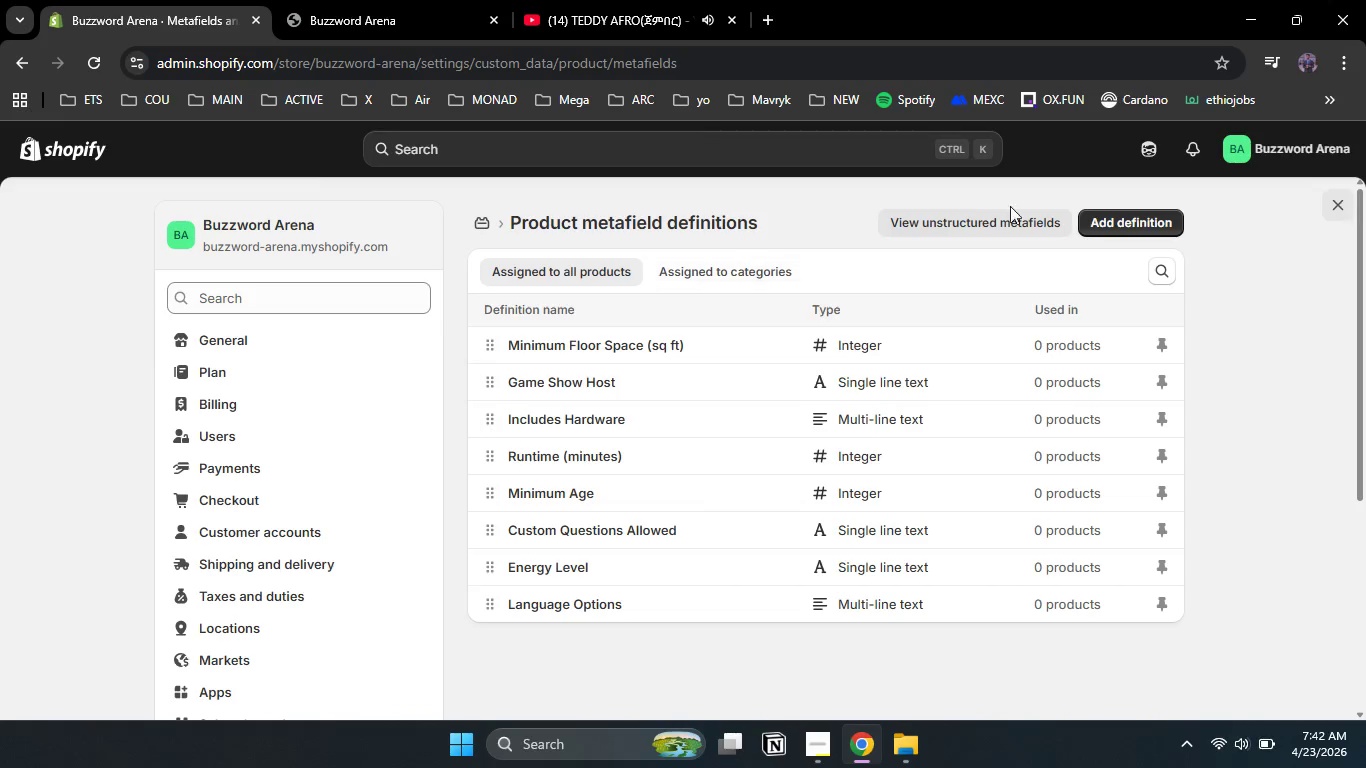 
left_click([1115, 220])
 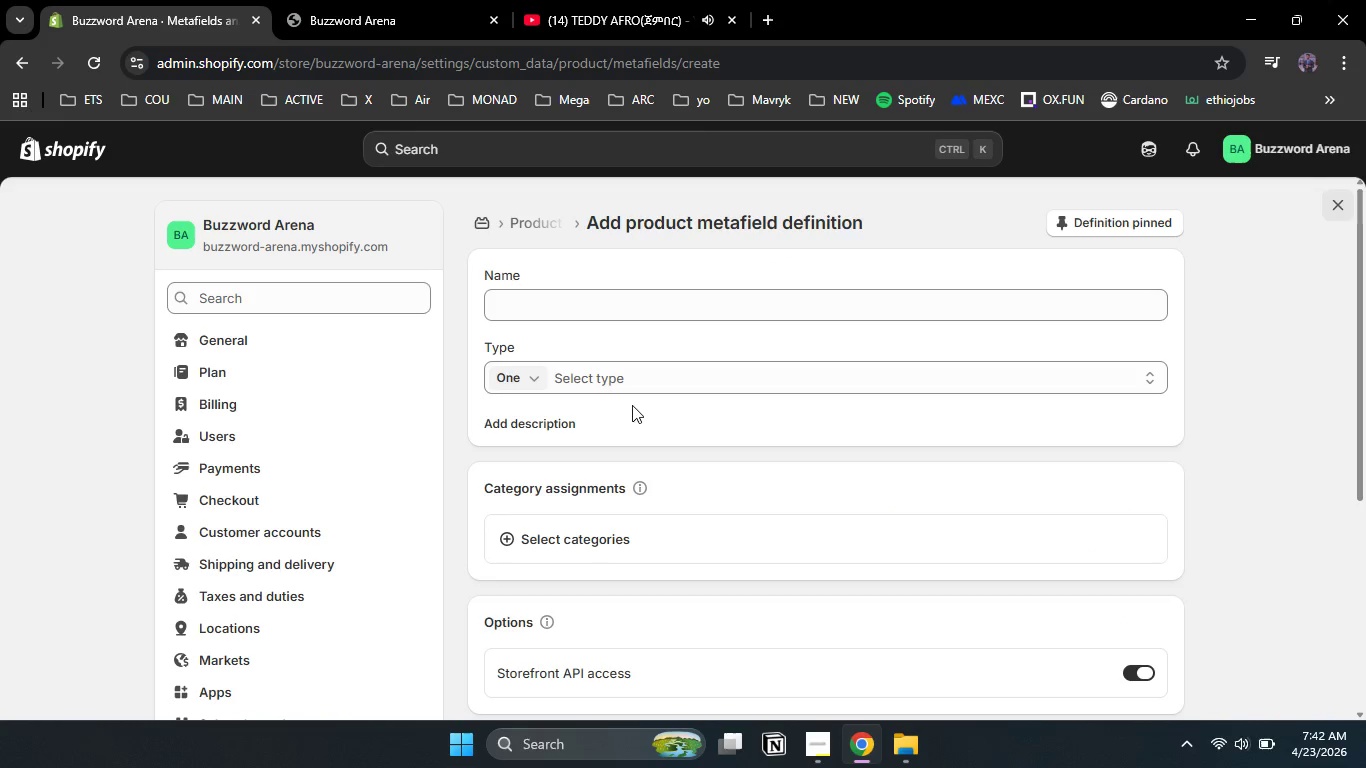 
left_click([593, 310])
 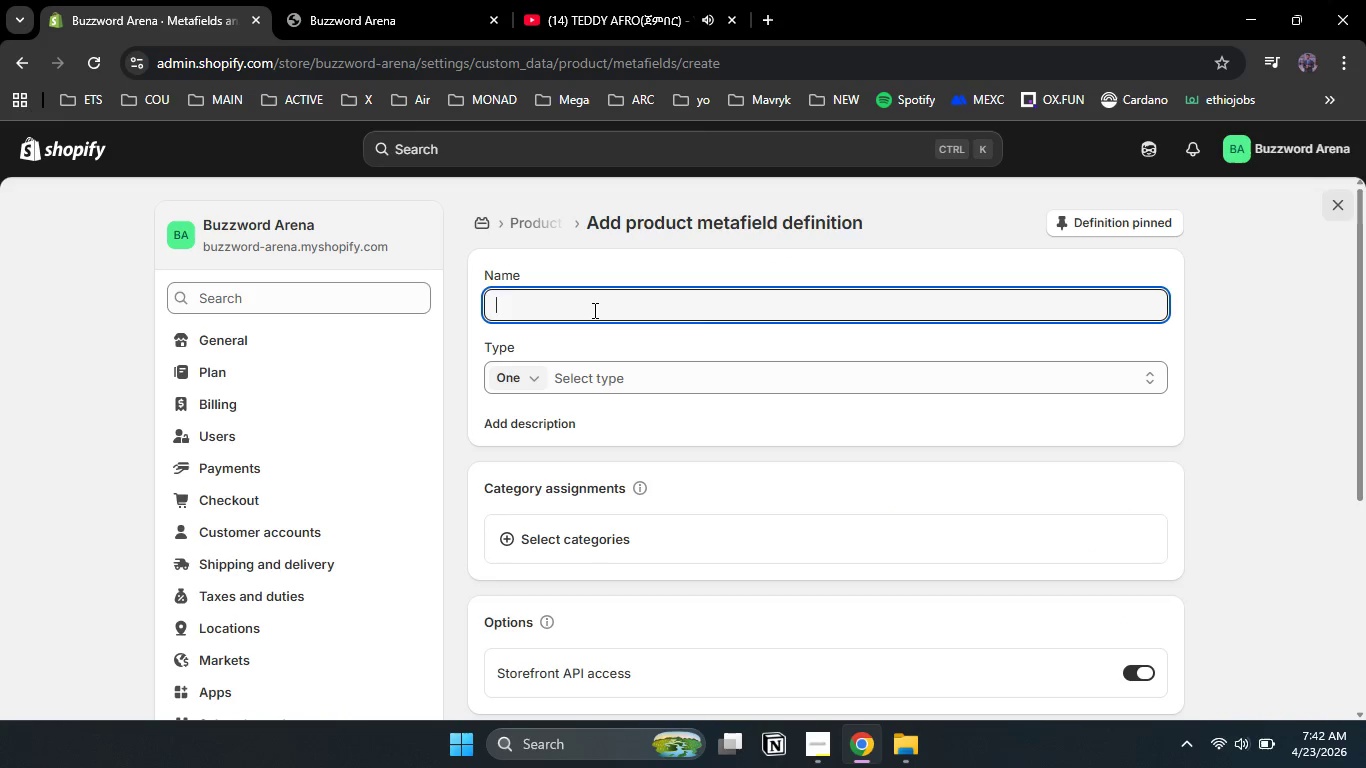 
type(Number of poer )
key(Backspace)
key(Backspace)
key(Backspace)
key(Backspace)
type(Po)
key(Backspace)
key(Backspace)
key(Backspace)
type(Power outlets )
 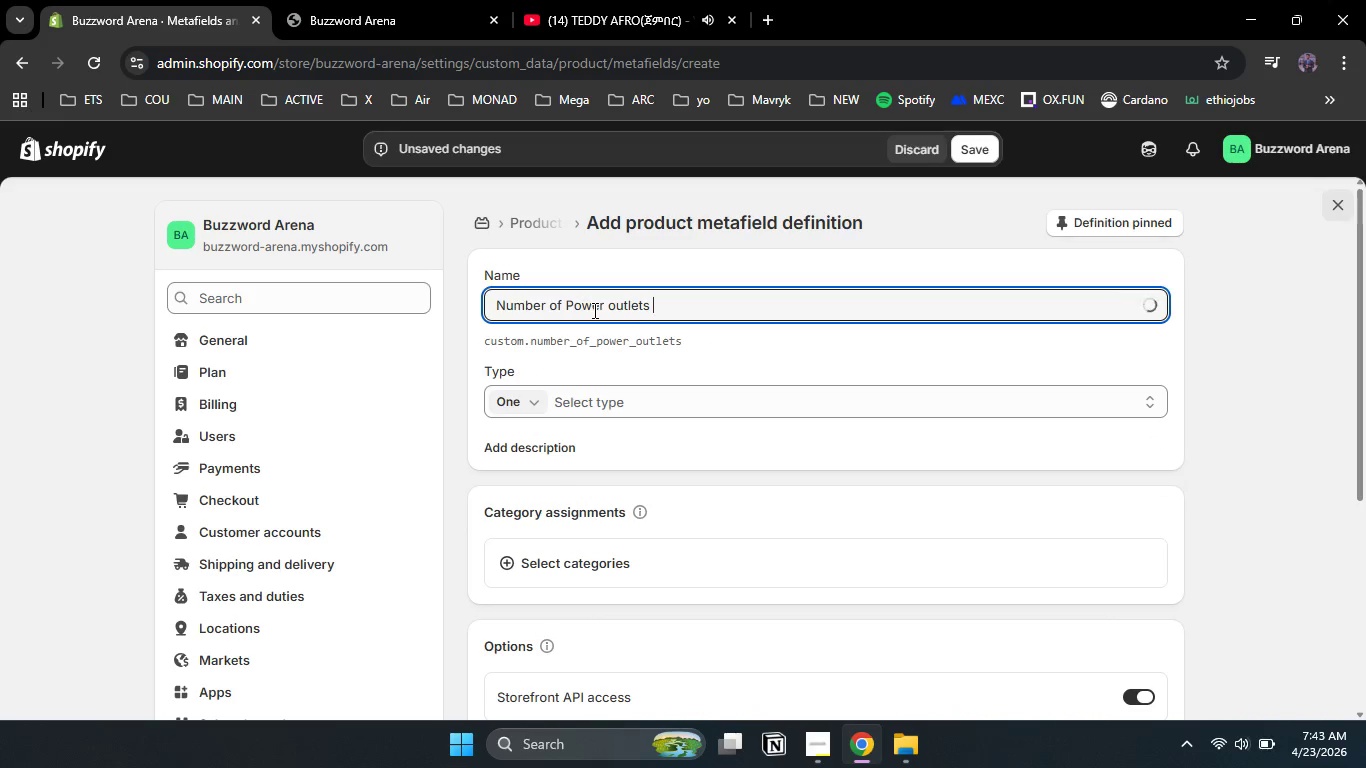 
left_click([618, 305])
 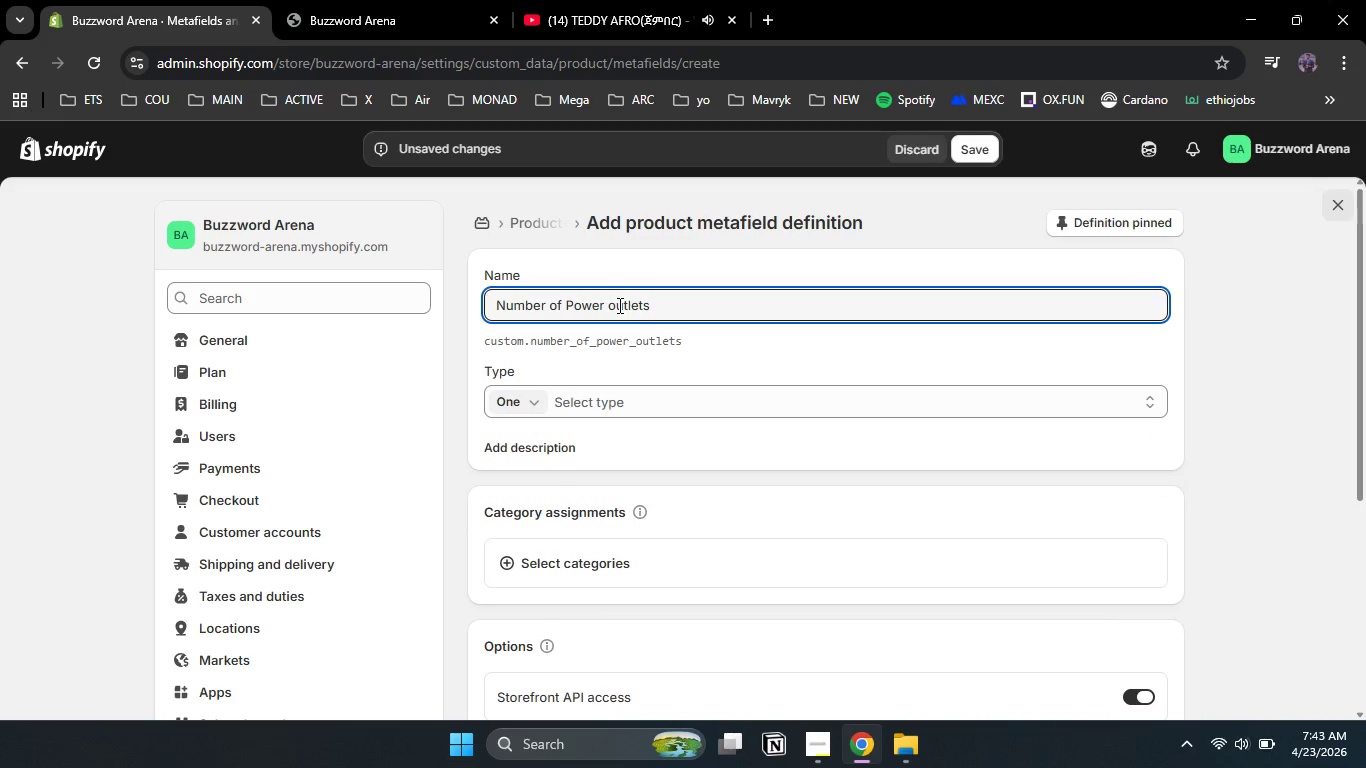 
key(Backspace)
 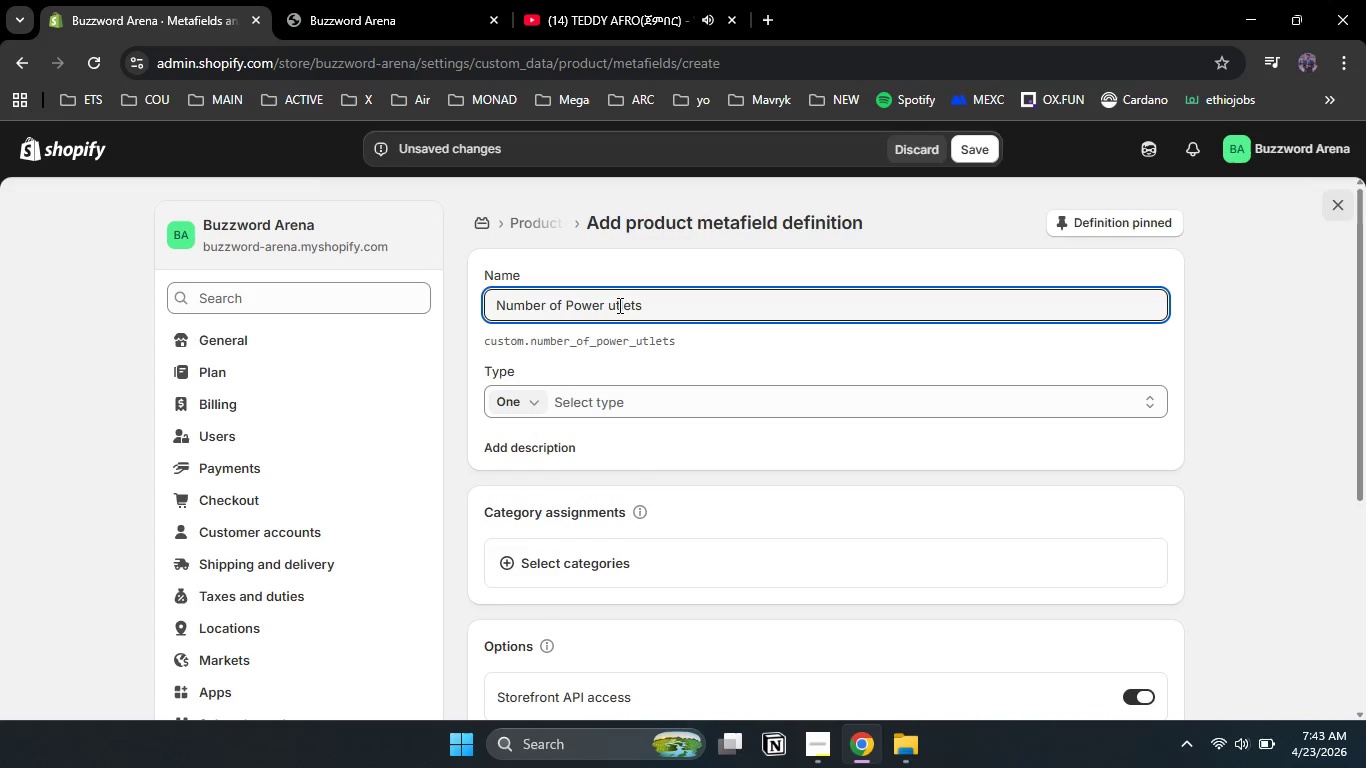 
key(Shift+ShiftLeft)
 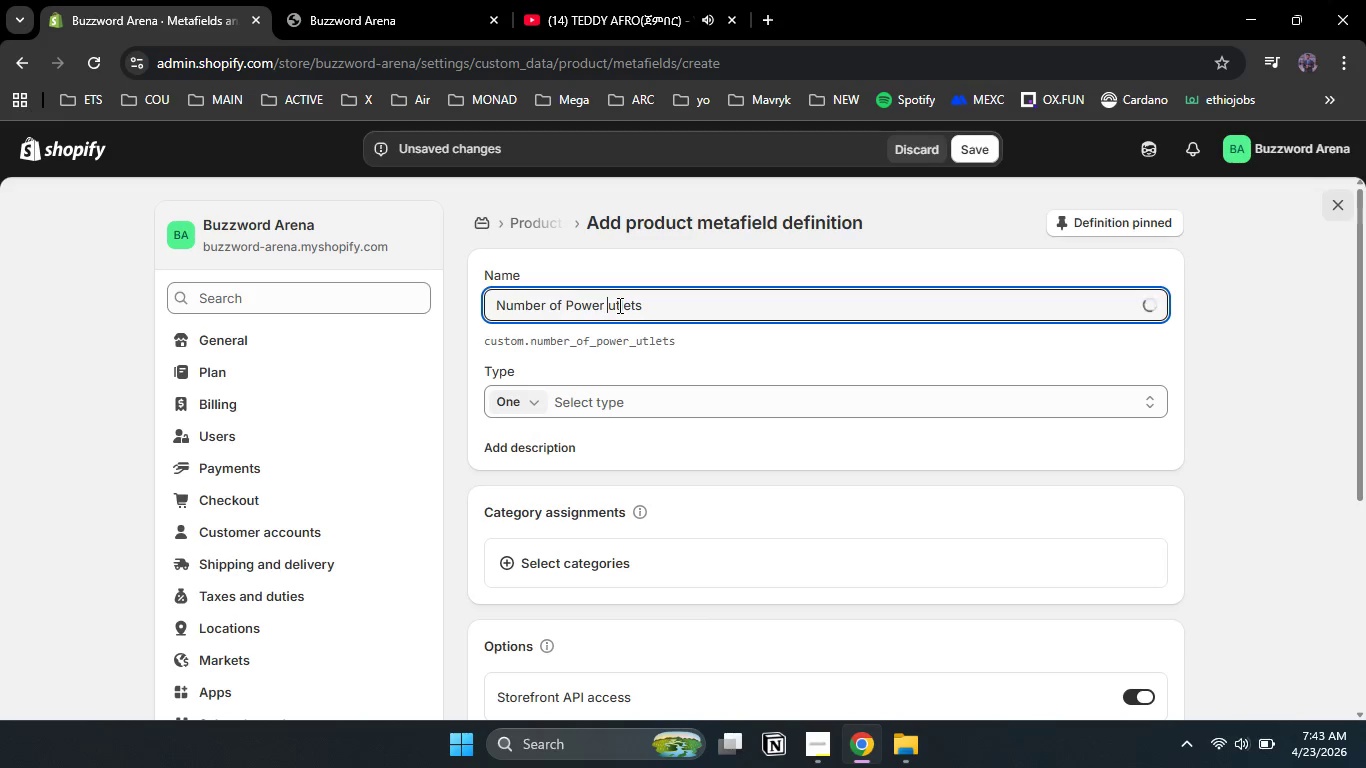 
key(Shift+O)
 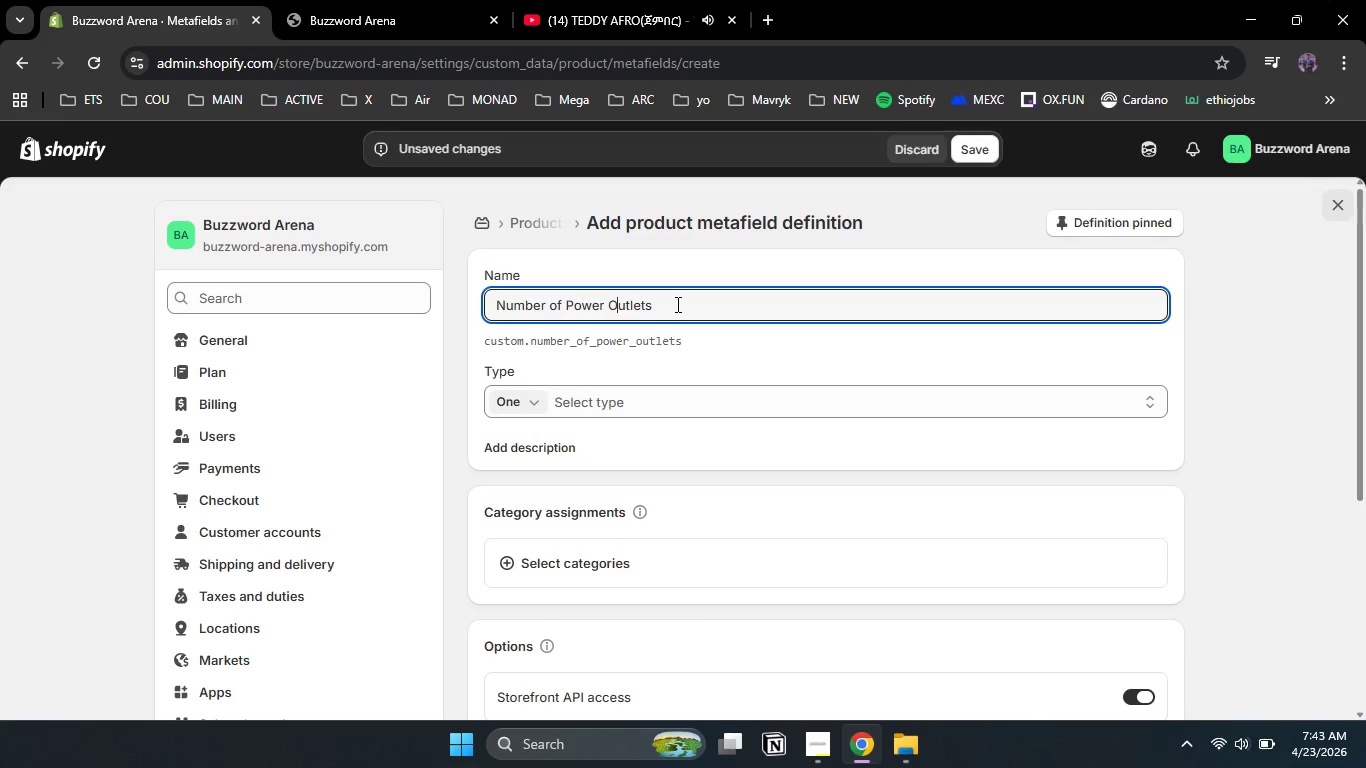 
left_click([681, 304])
 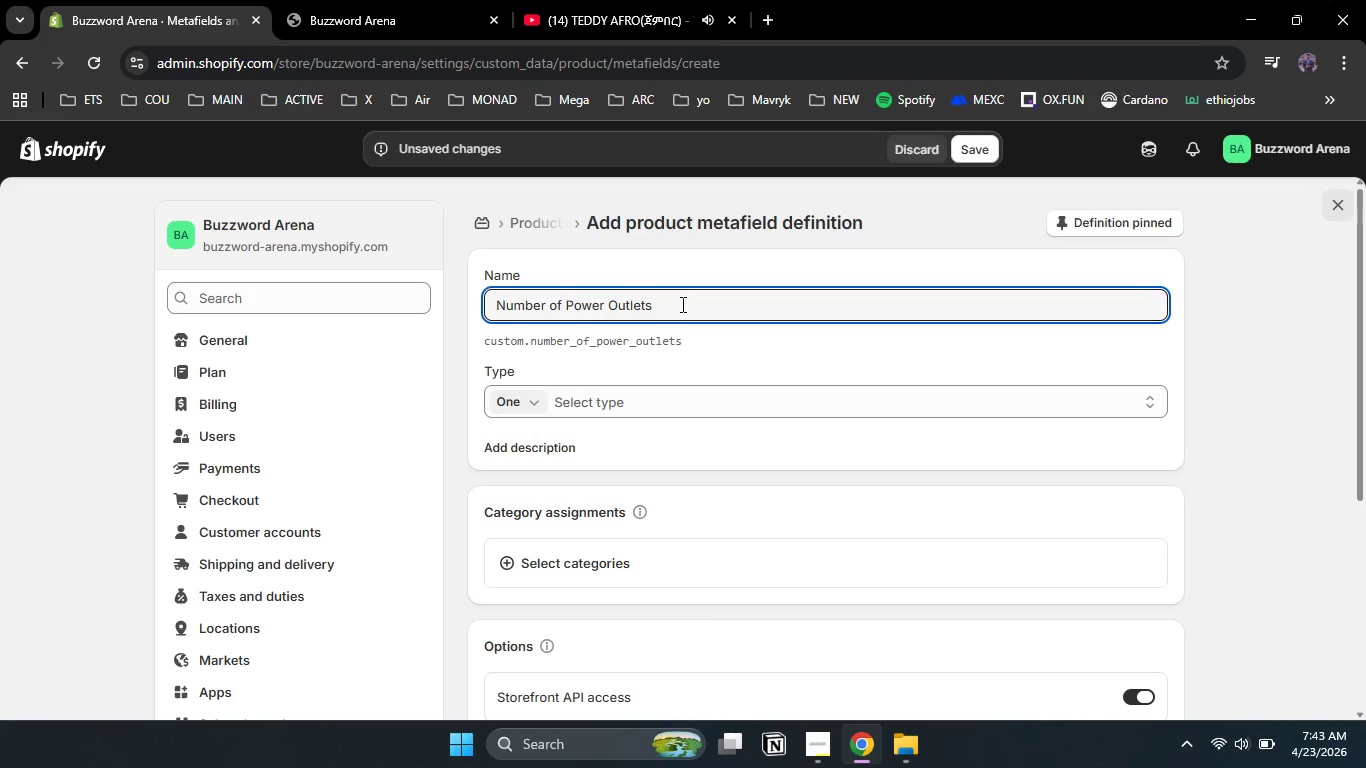 
type(required)
 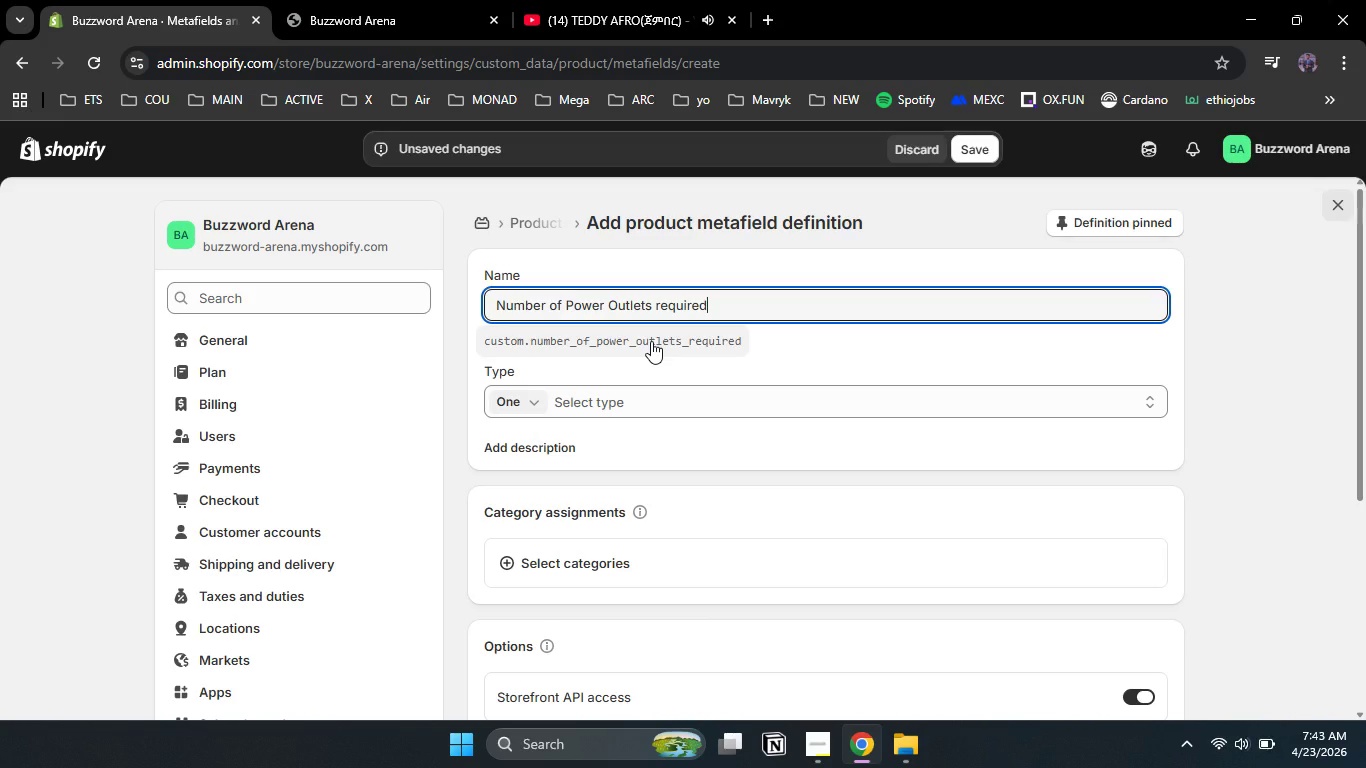 
left_click([651, 341])
 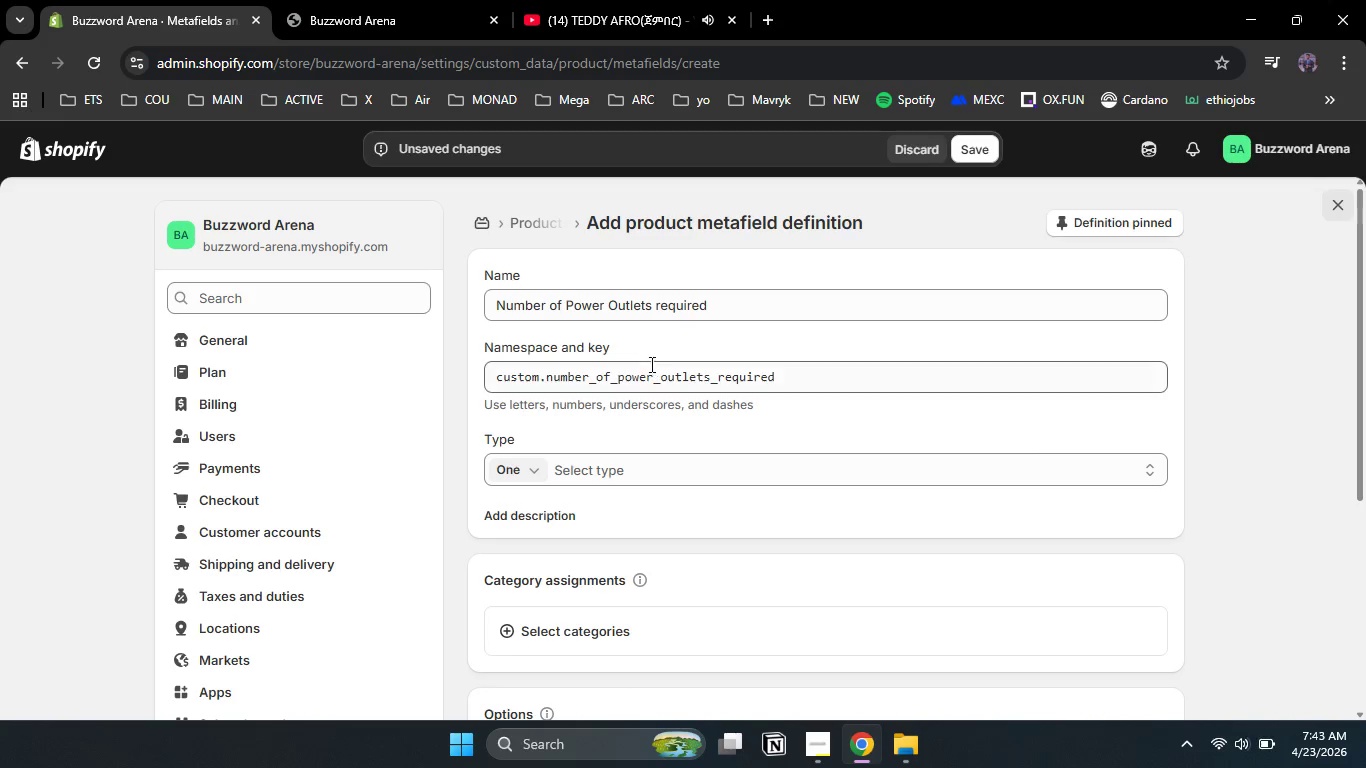 
left_click([651, 367])
 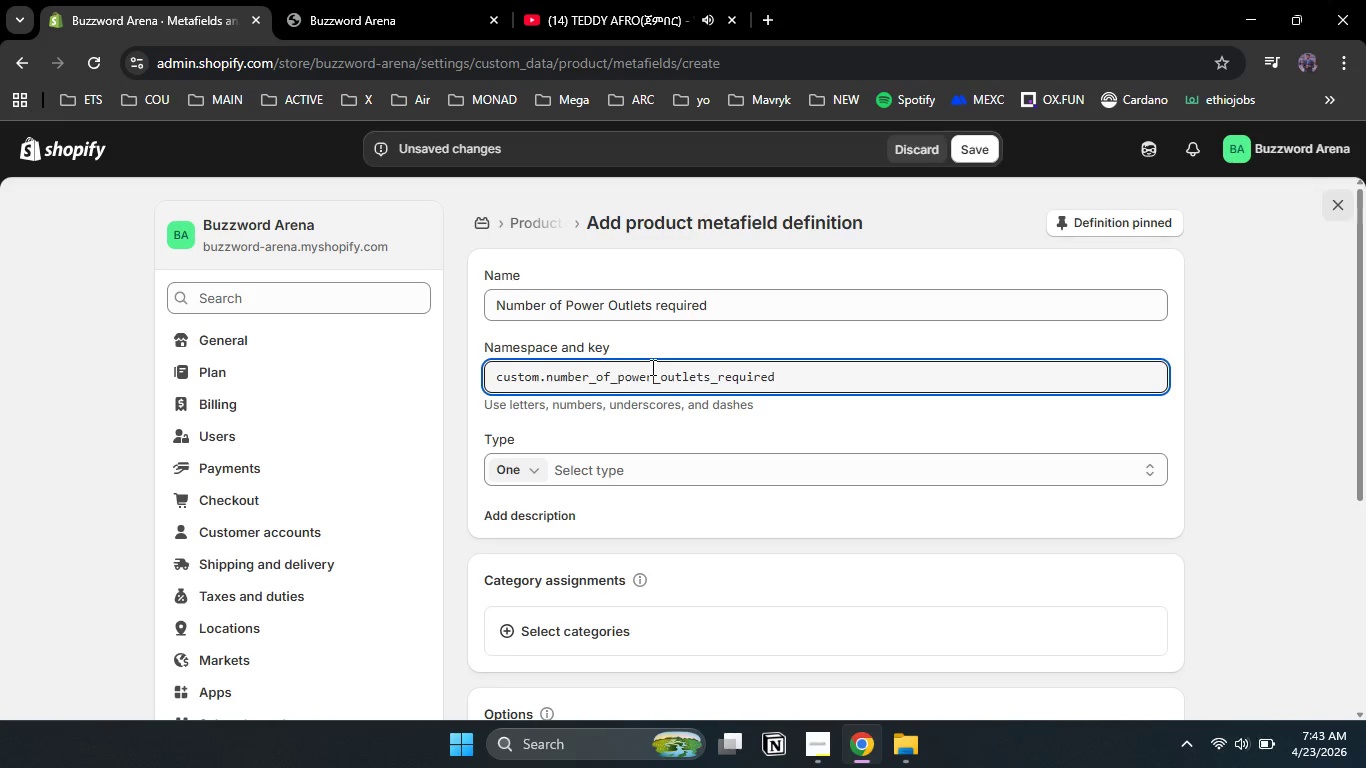 
key(Control+A)
 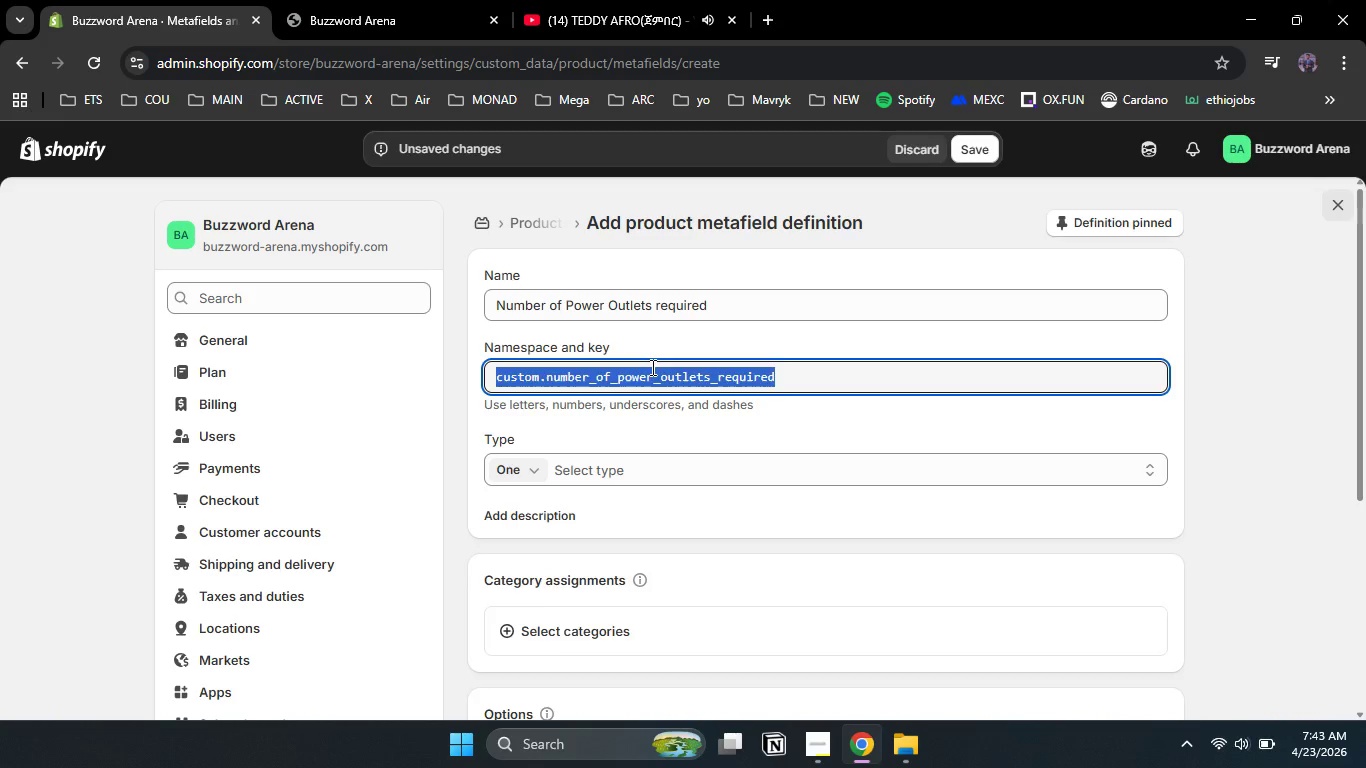 
type(logistic.power_outlets)
 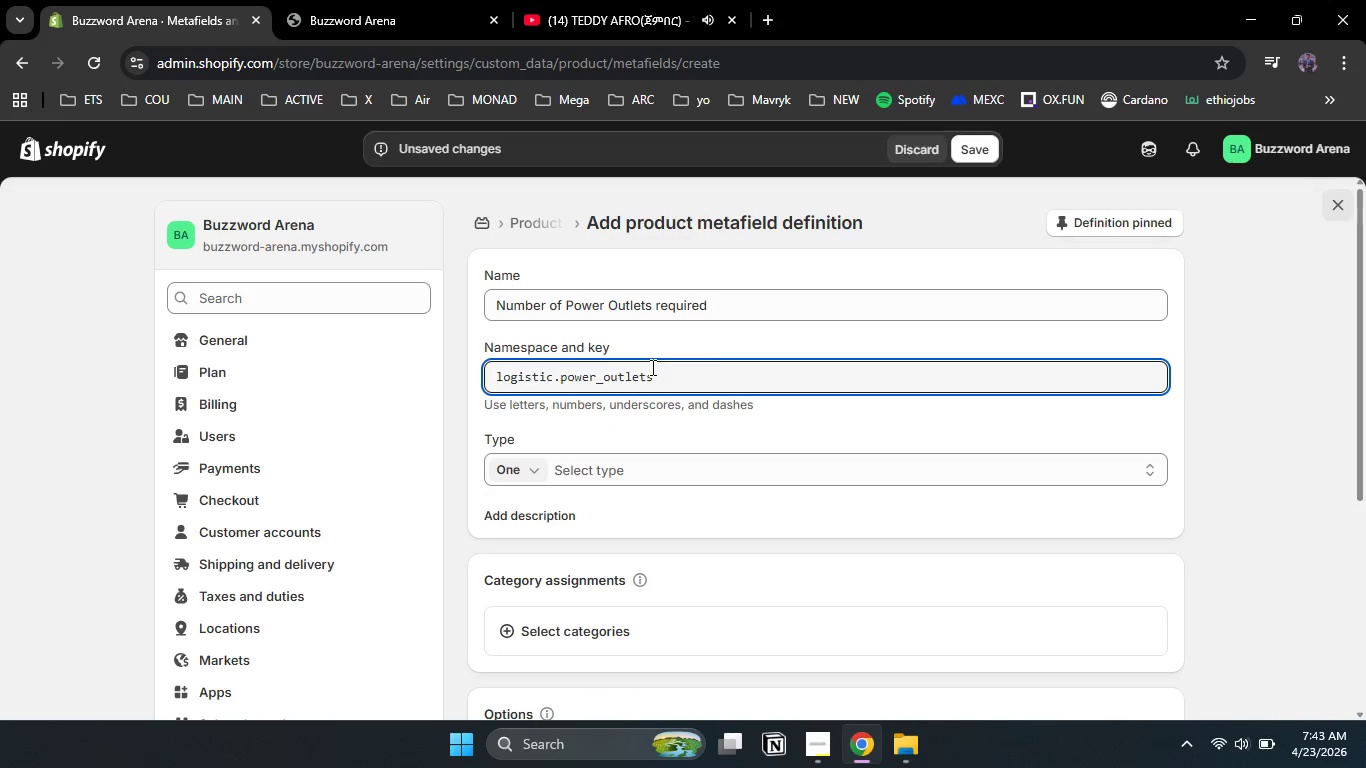 
left_click([585, 366])
 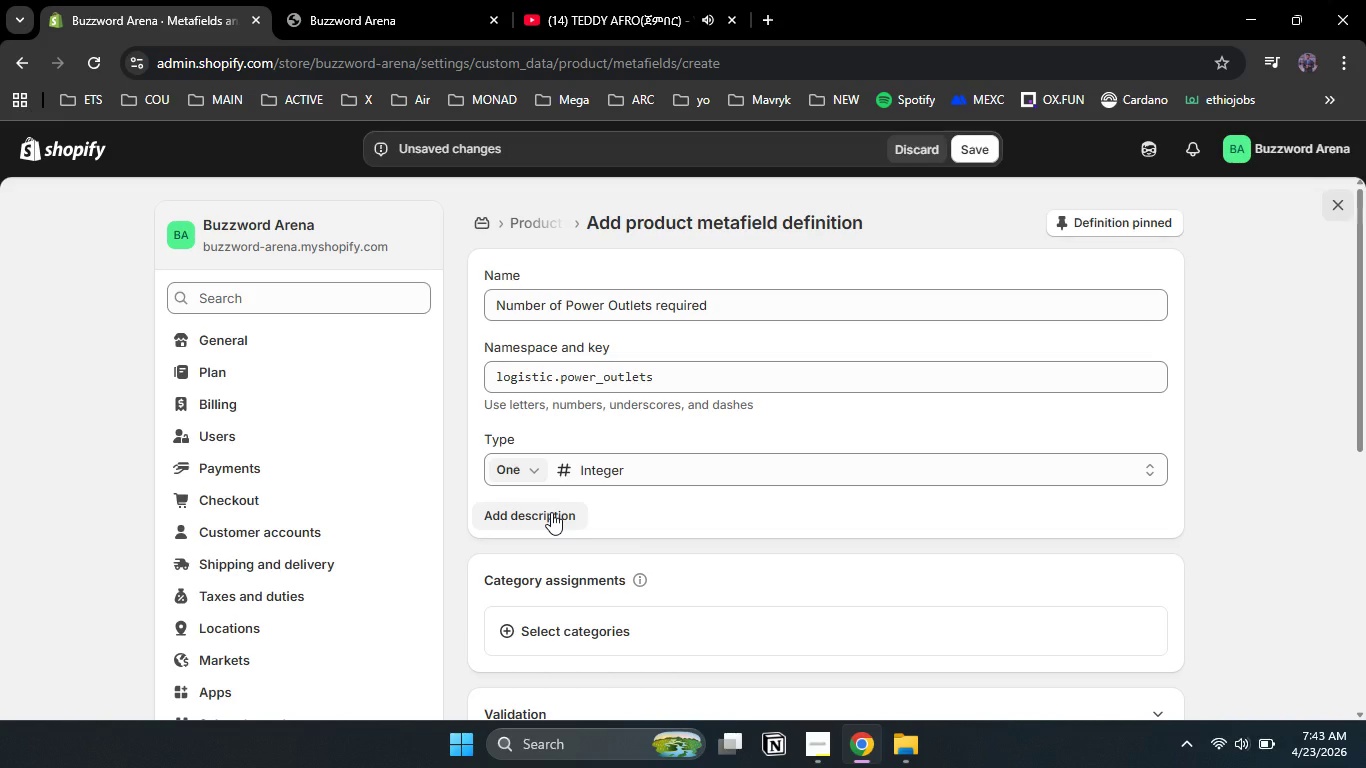 
left_click([551, 512])
 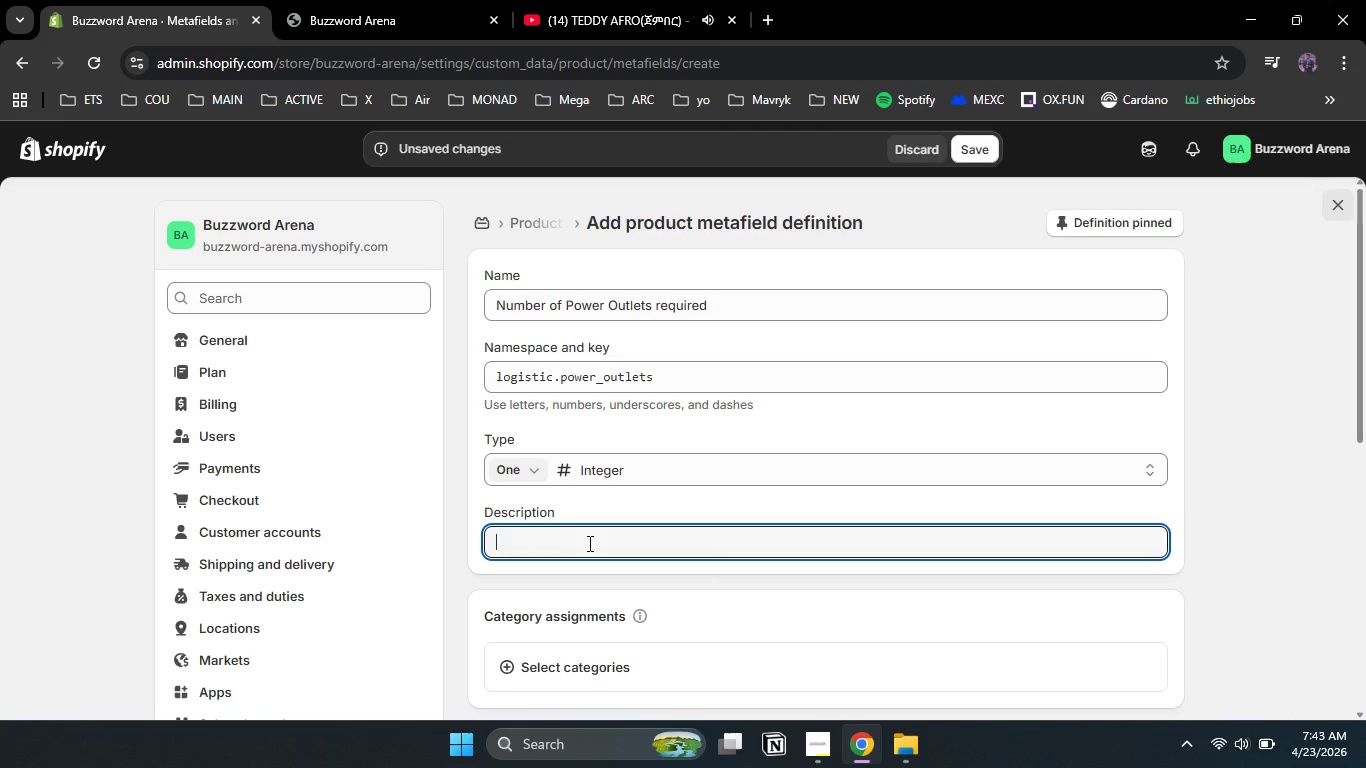 
type(Number of nearby Ac outlets needed)
 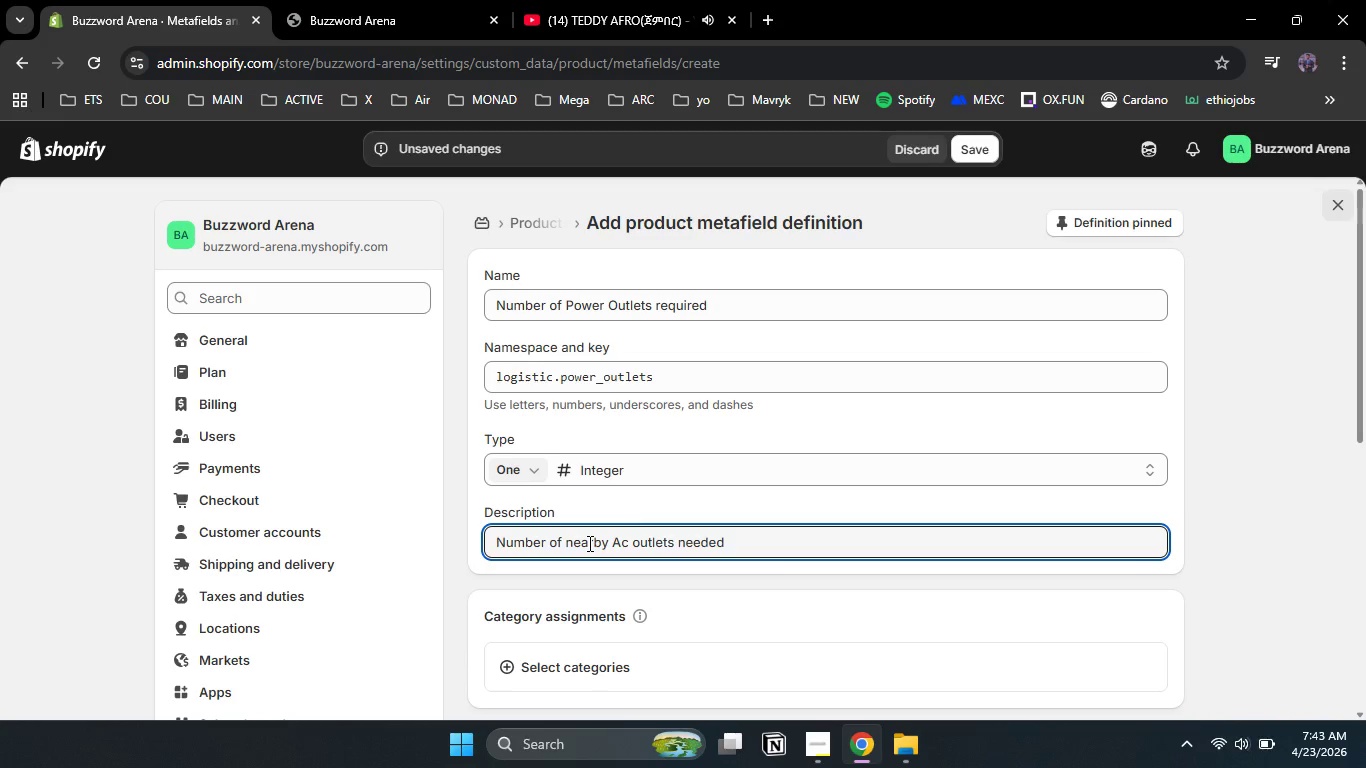 
left_click([987, 150])
 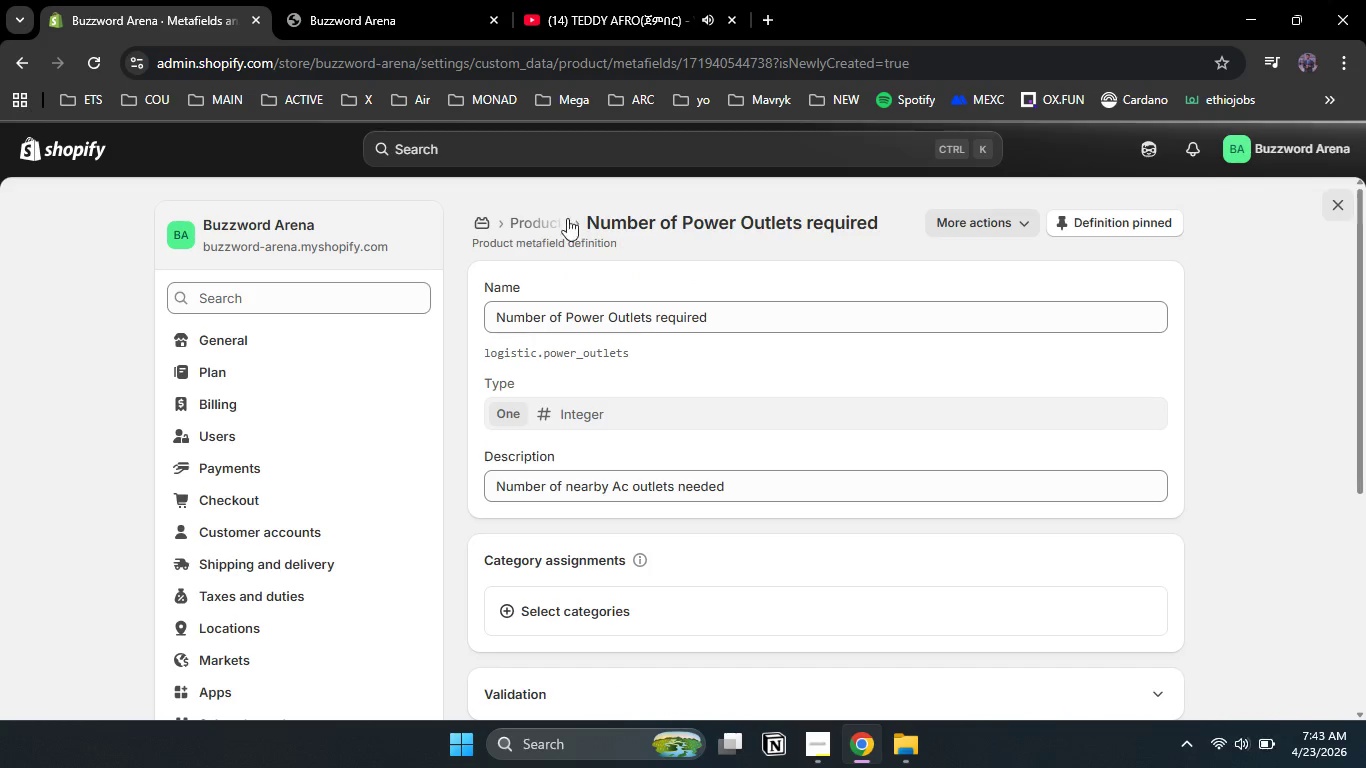 
left_click([544, 224])
 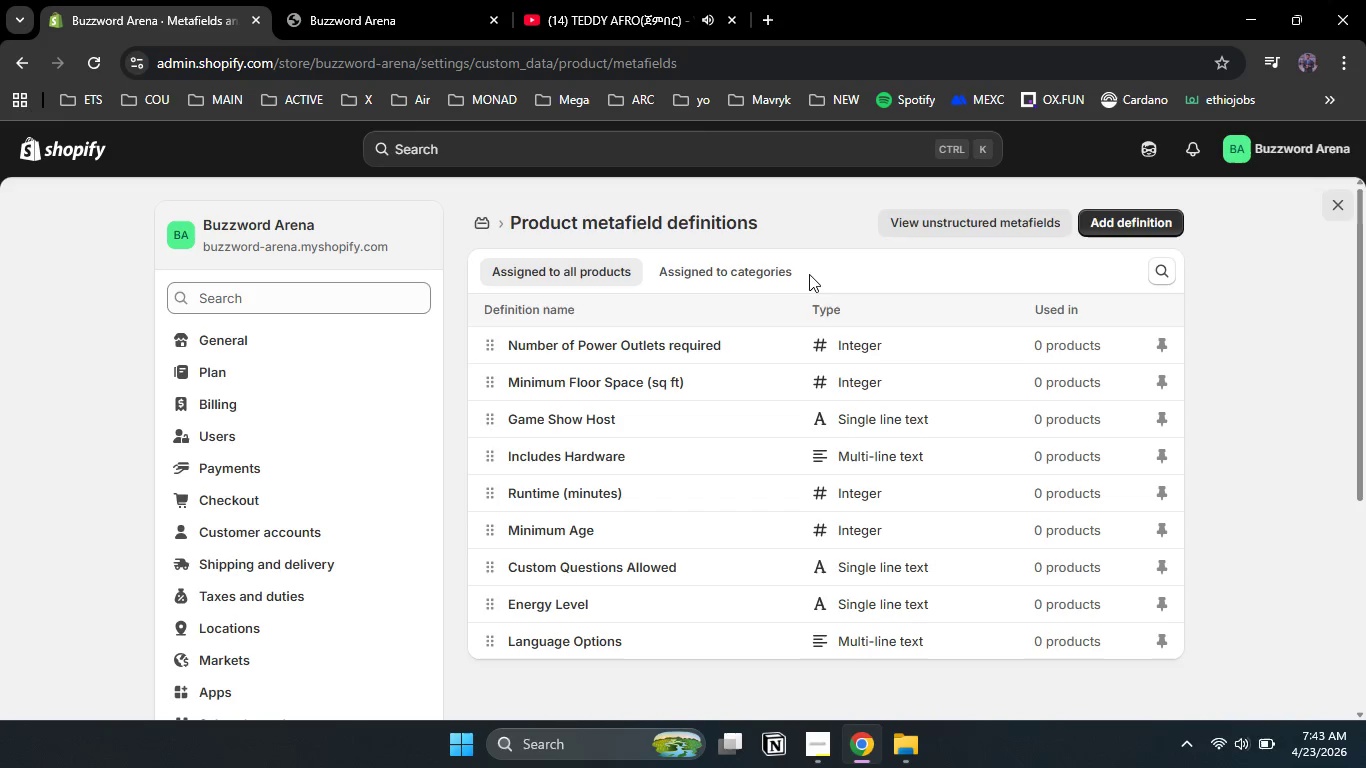 
left_click([1123, 220])
 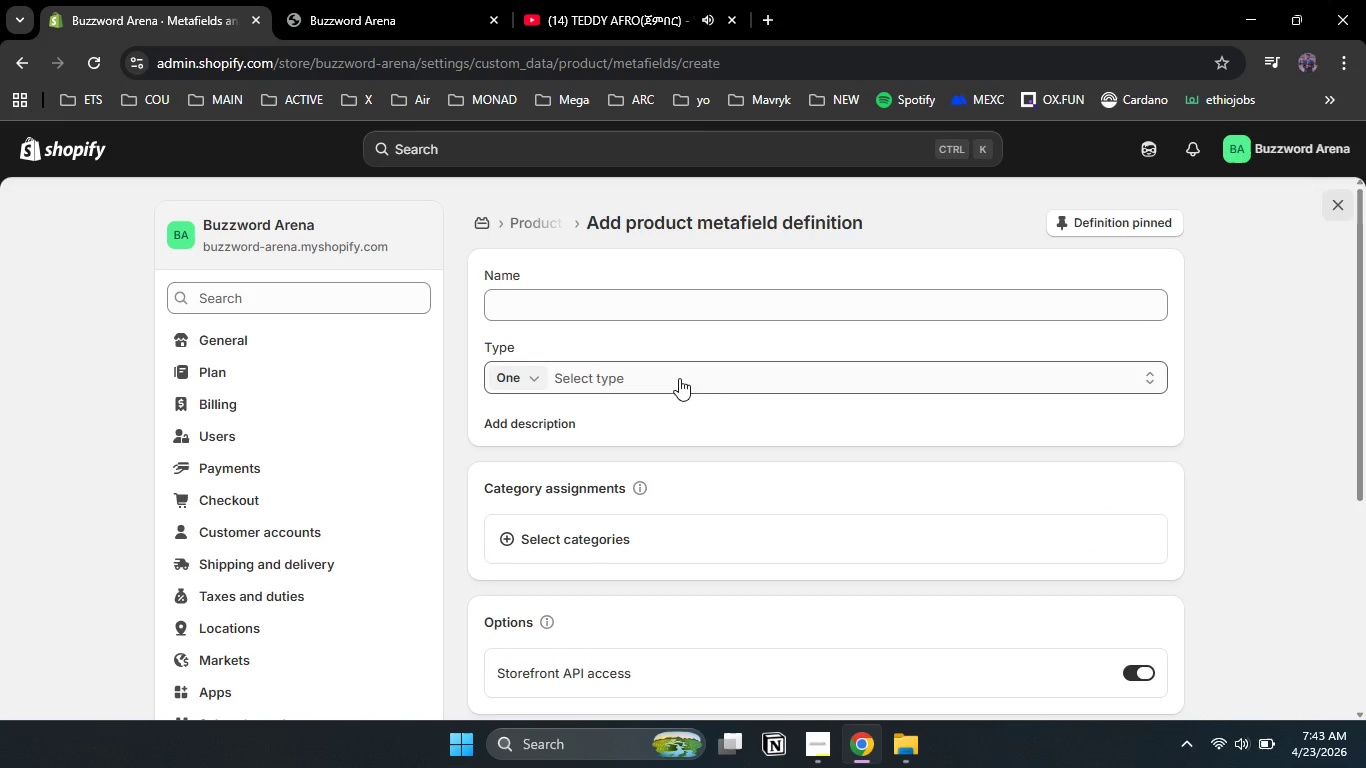 
left_click([576, 301])
 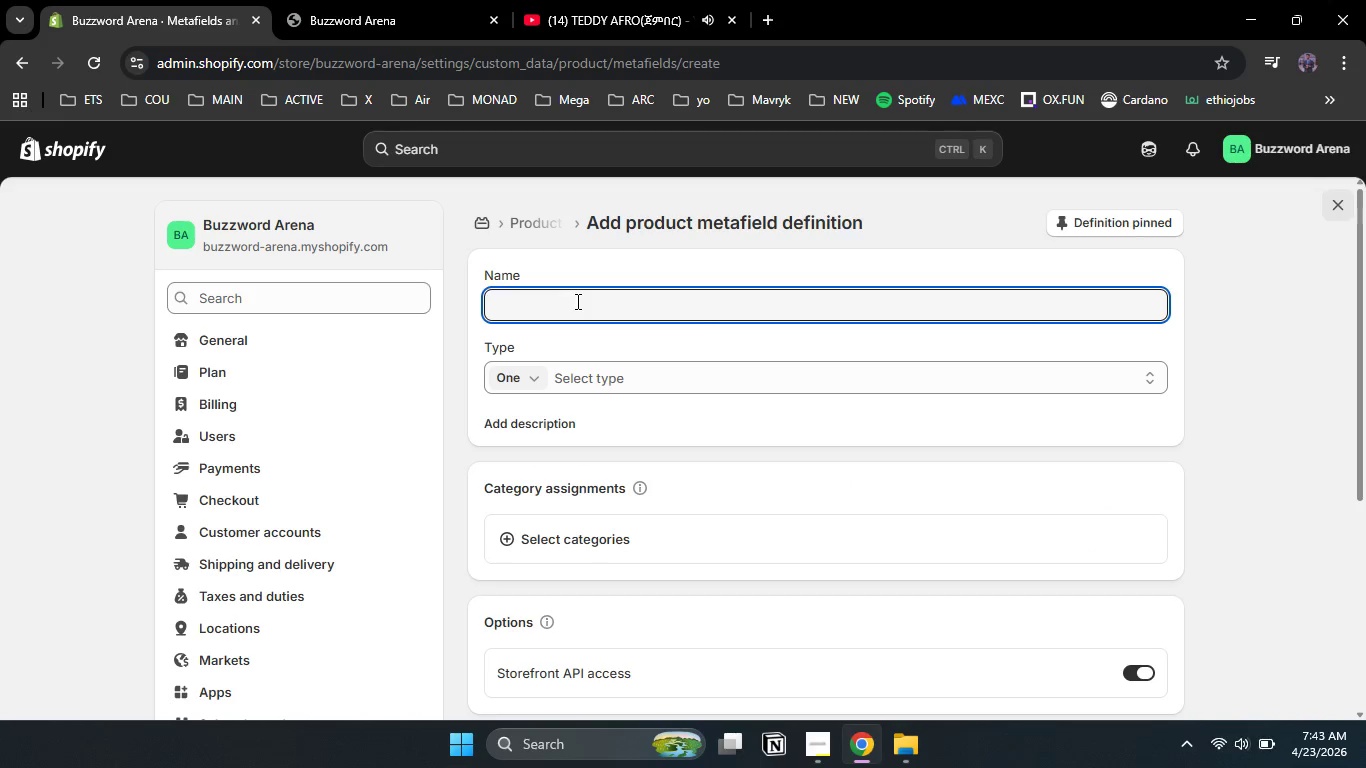 
hold_key(key=ShiftLeft, duration=1.5)
 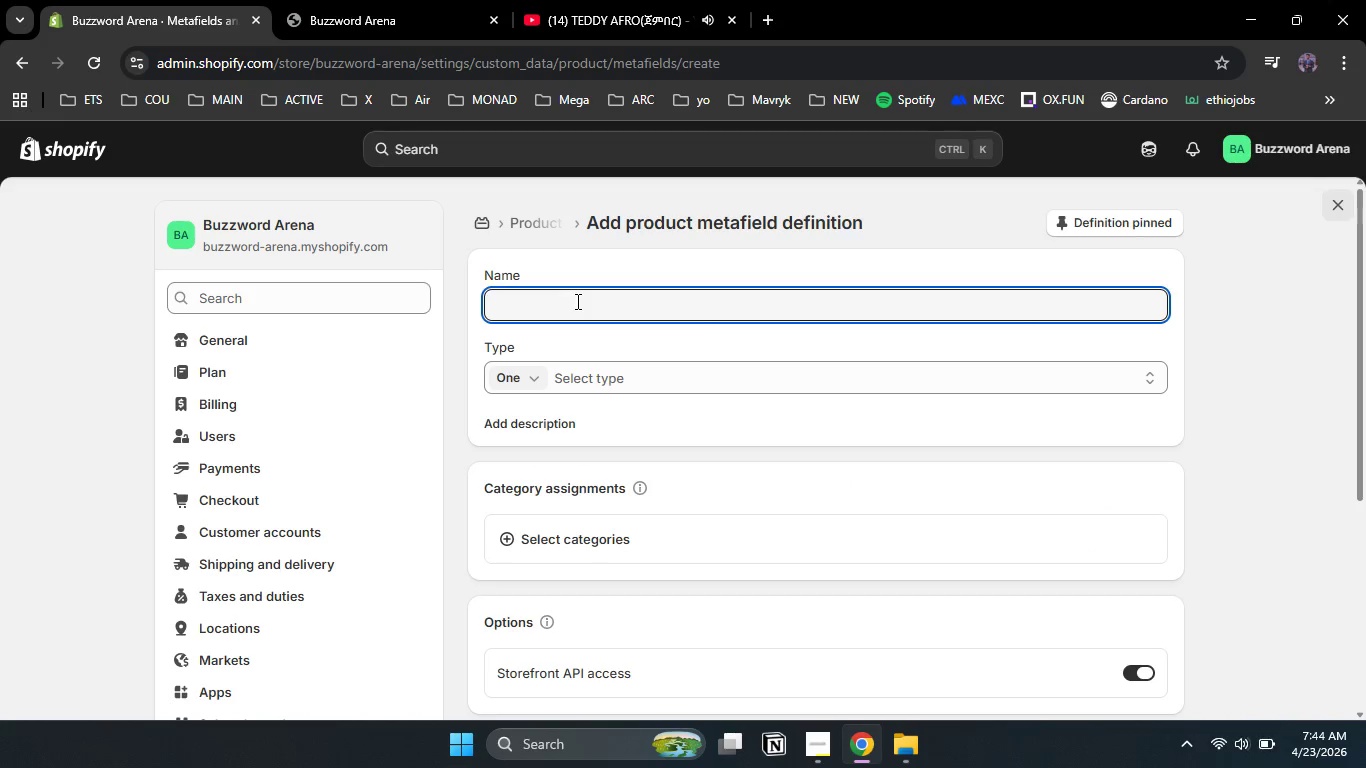 
hold_key(key=ShiftLeft, duration=0.44)
 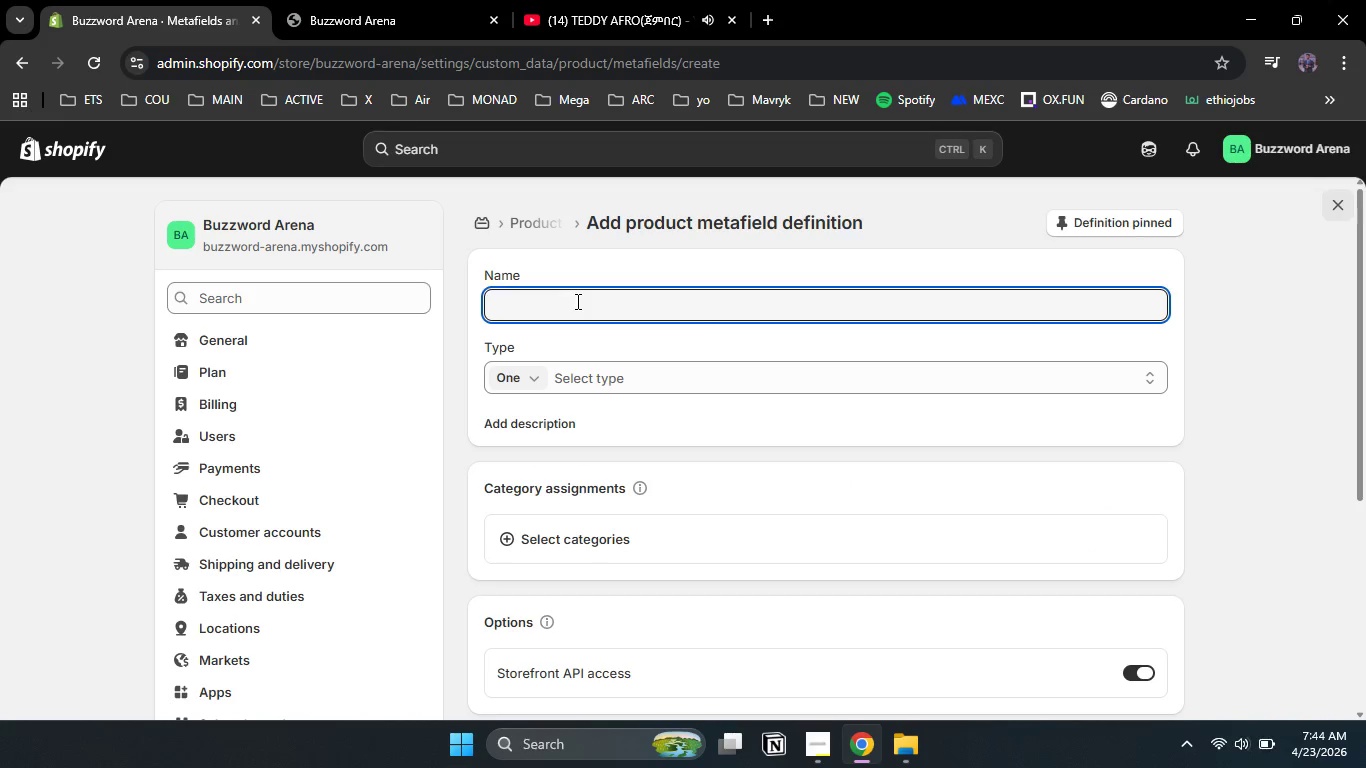 
hold_key(key=ShiftLeft, duration=1.19)
 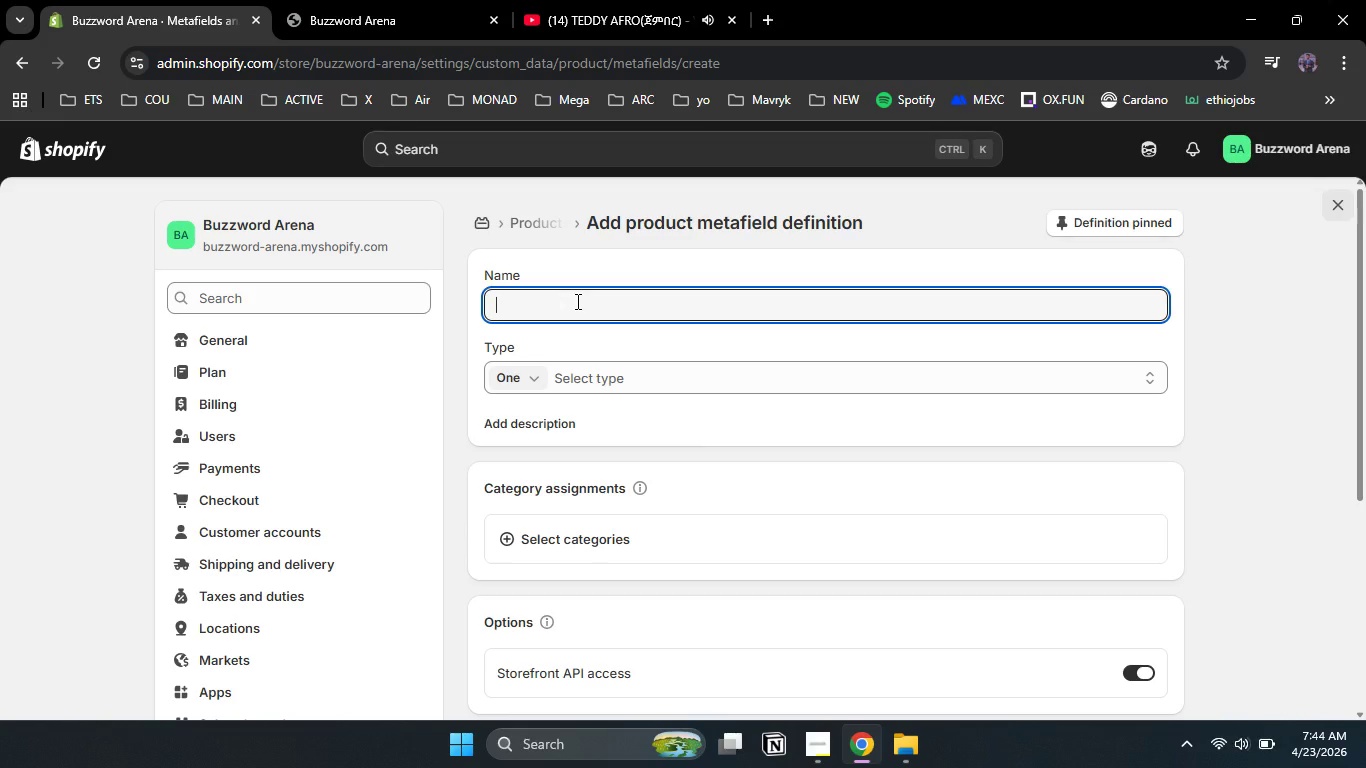 
type(Included Buzzer Units)
 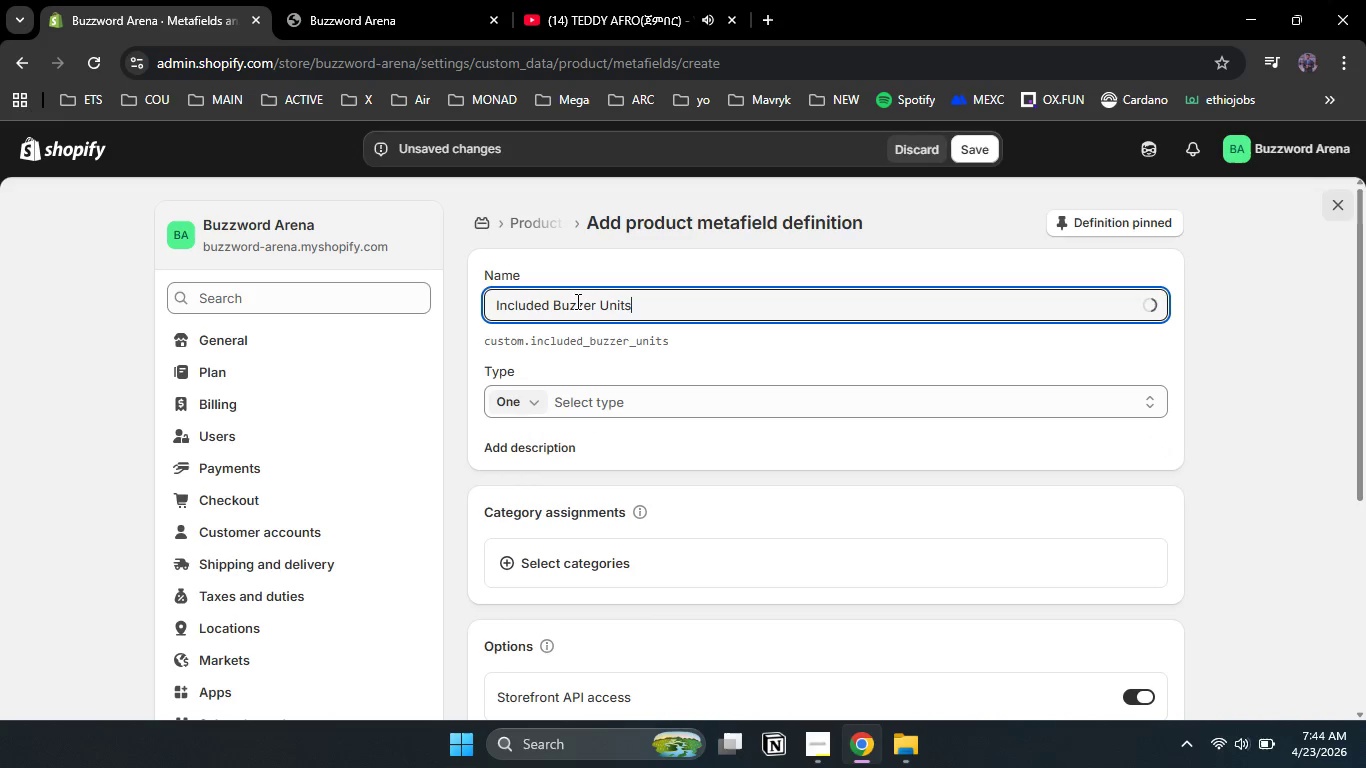 
left_click([561, 340])
 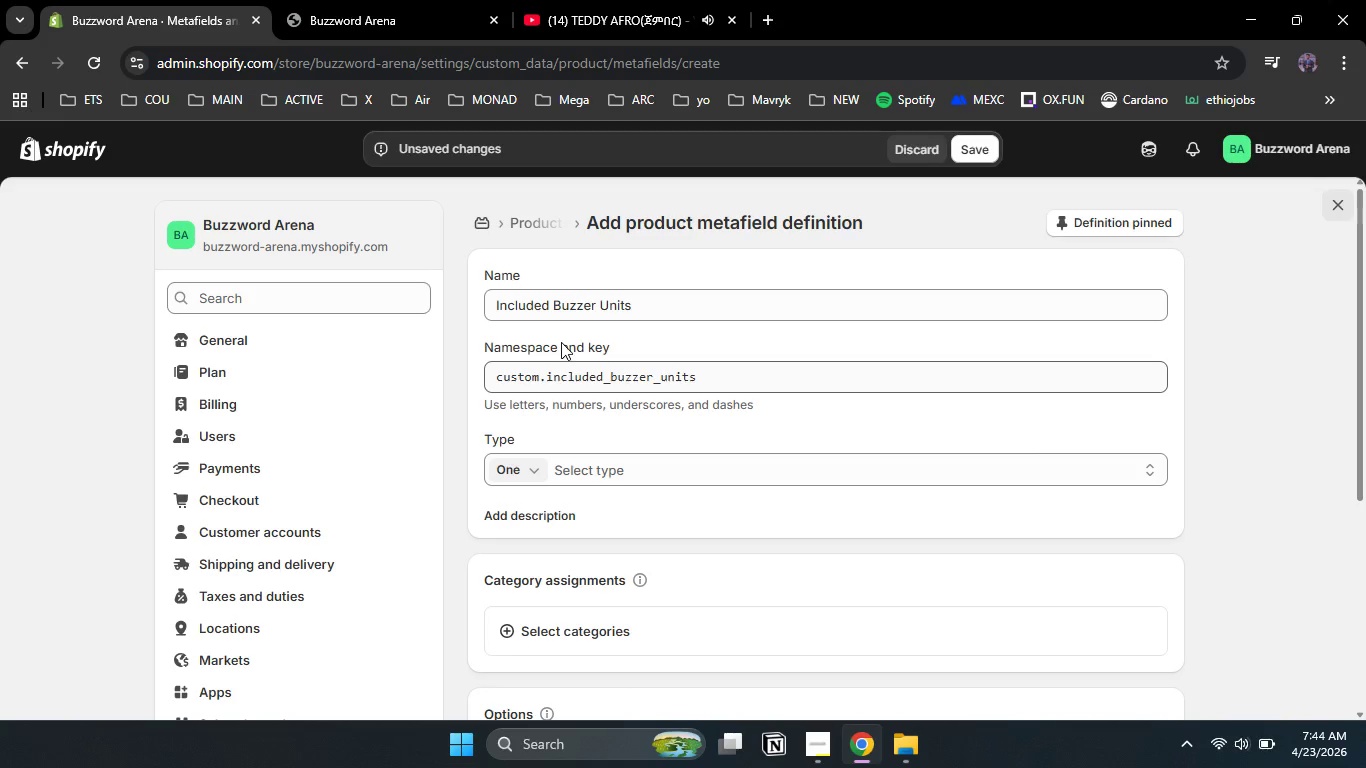 
left_click([569, 385])
 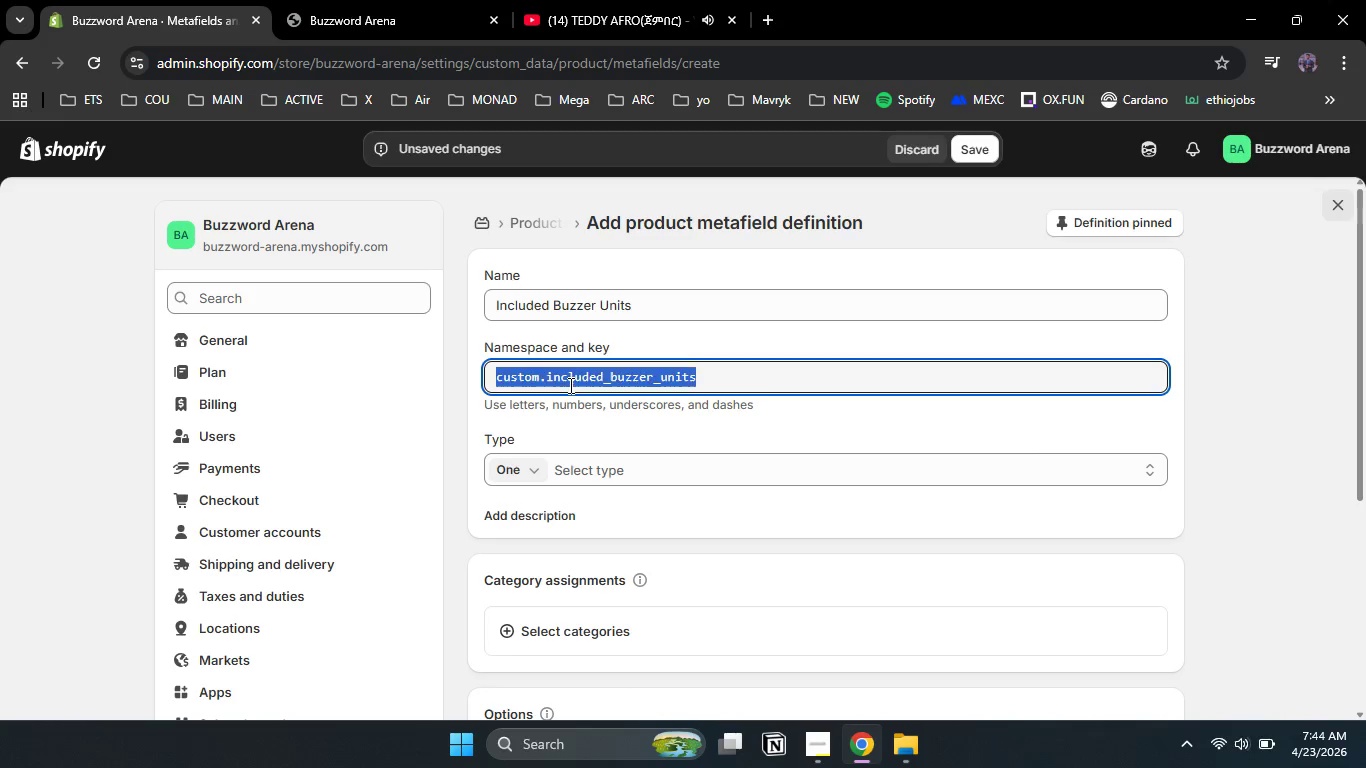 
key(Control+A)
 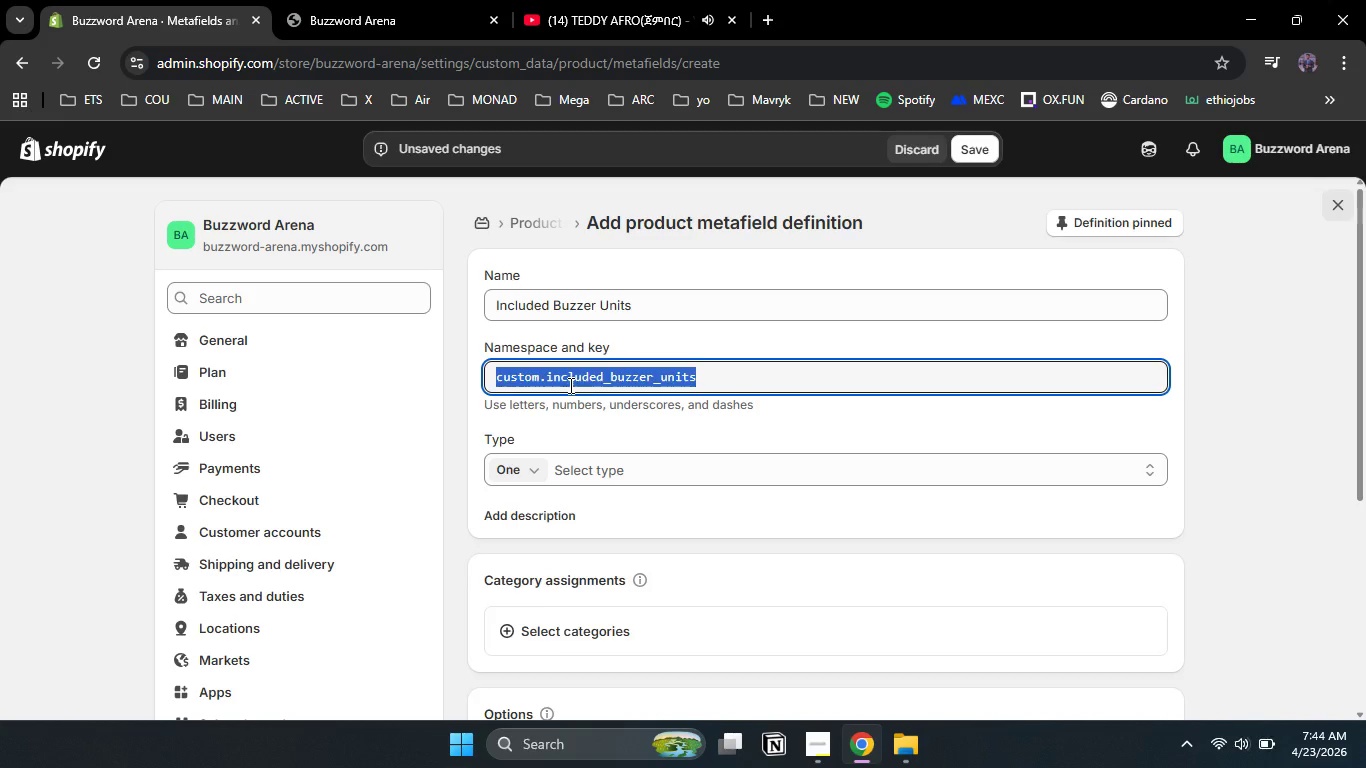 
type(hardware.bi)
key(Backspace)
type(uzzer)
 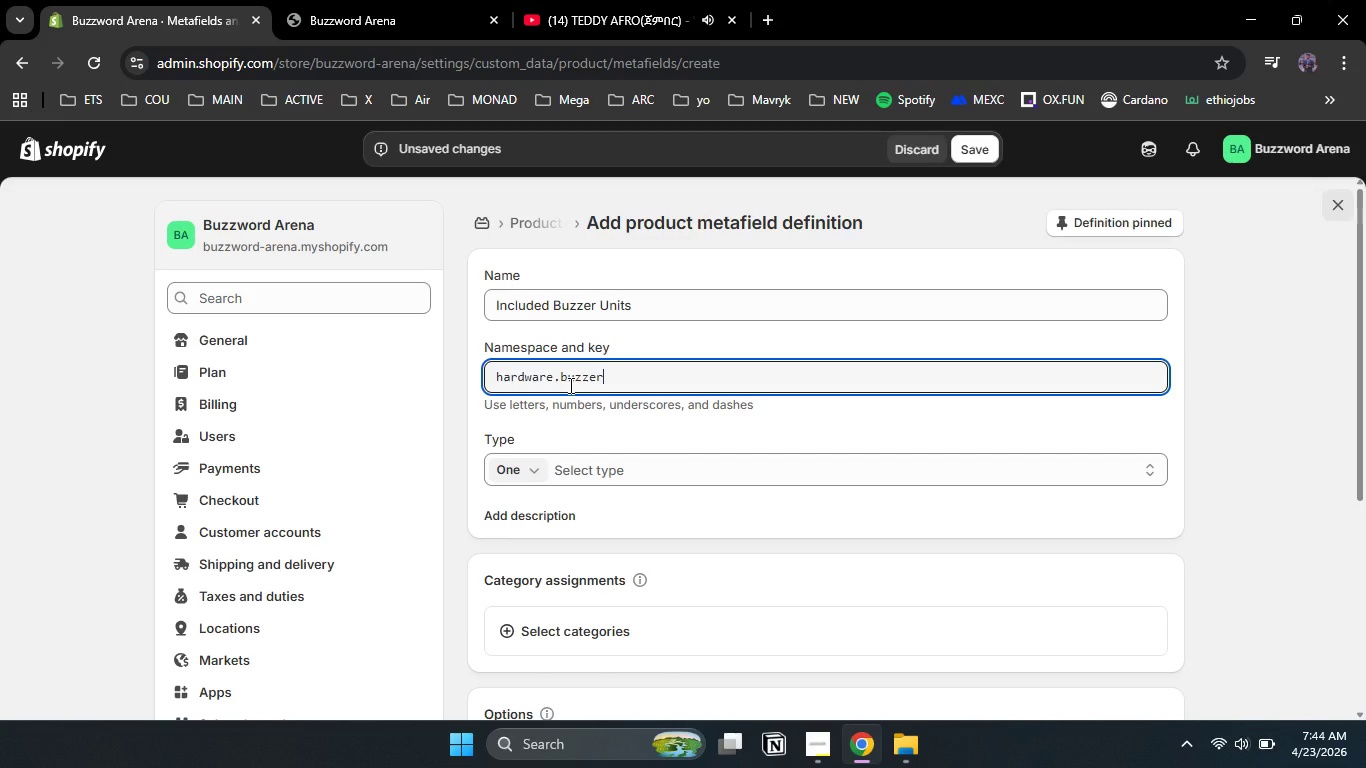 
type(_units)
 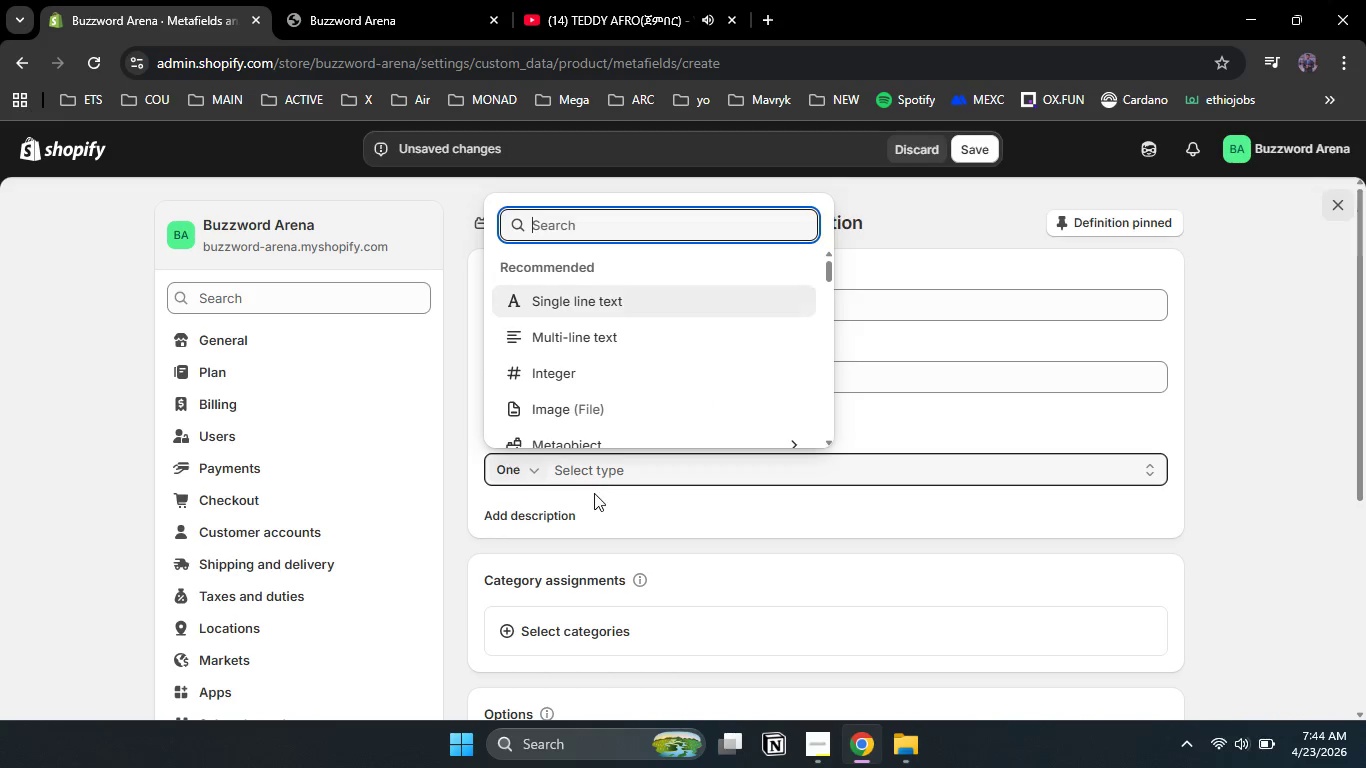 
left_click([564, 377])
 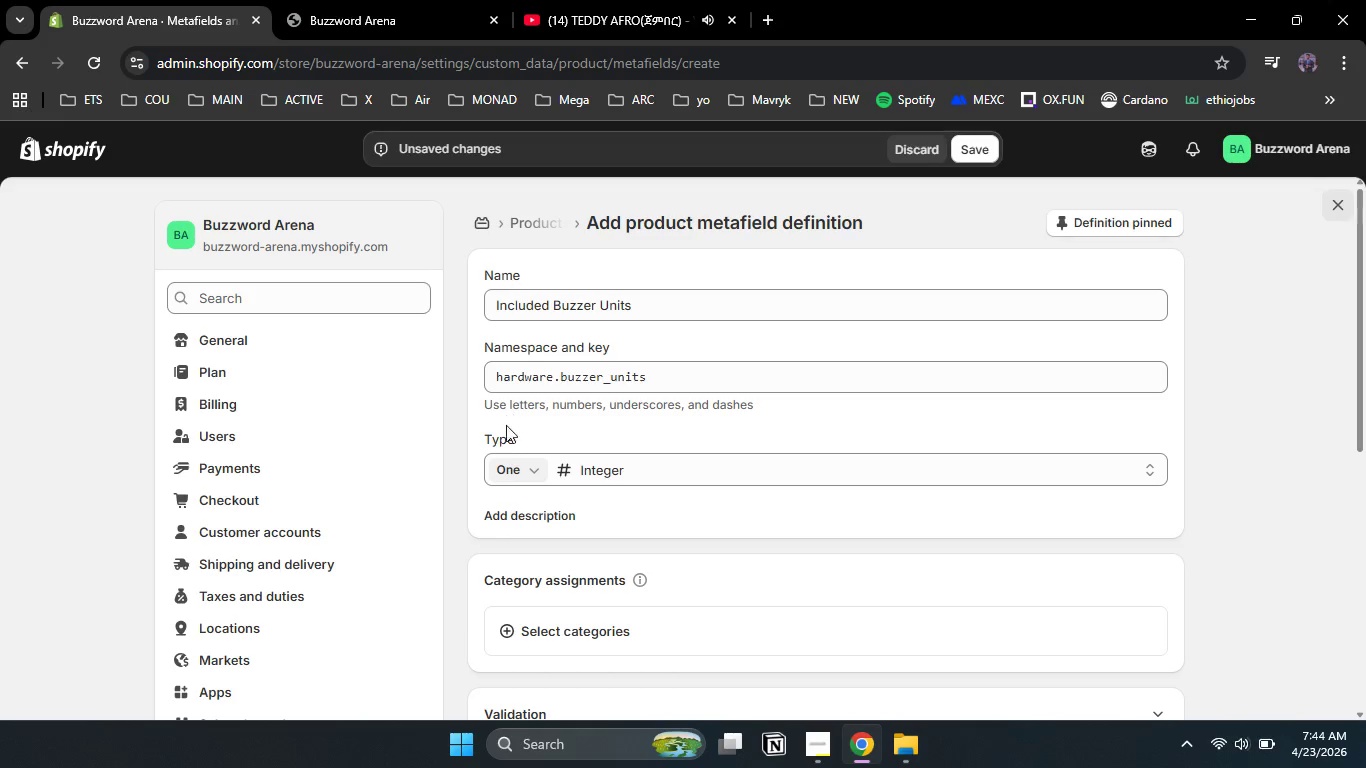 
left_click([524, 522])
 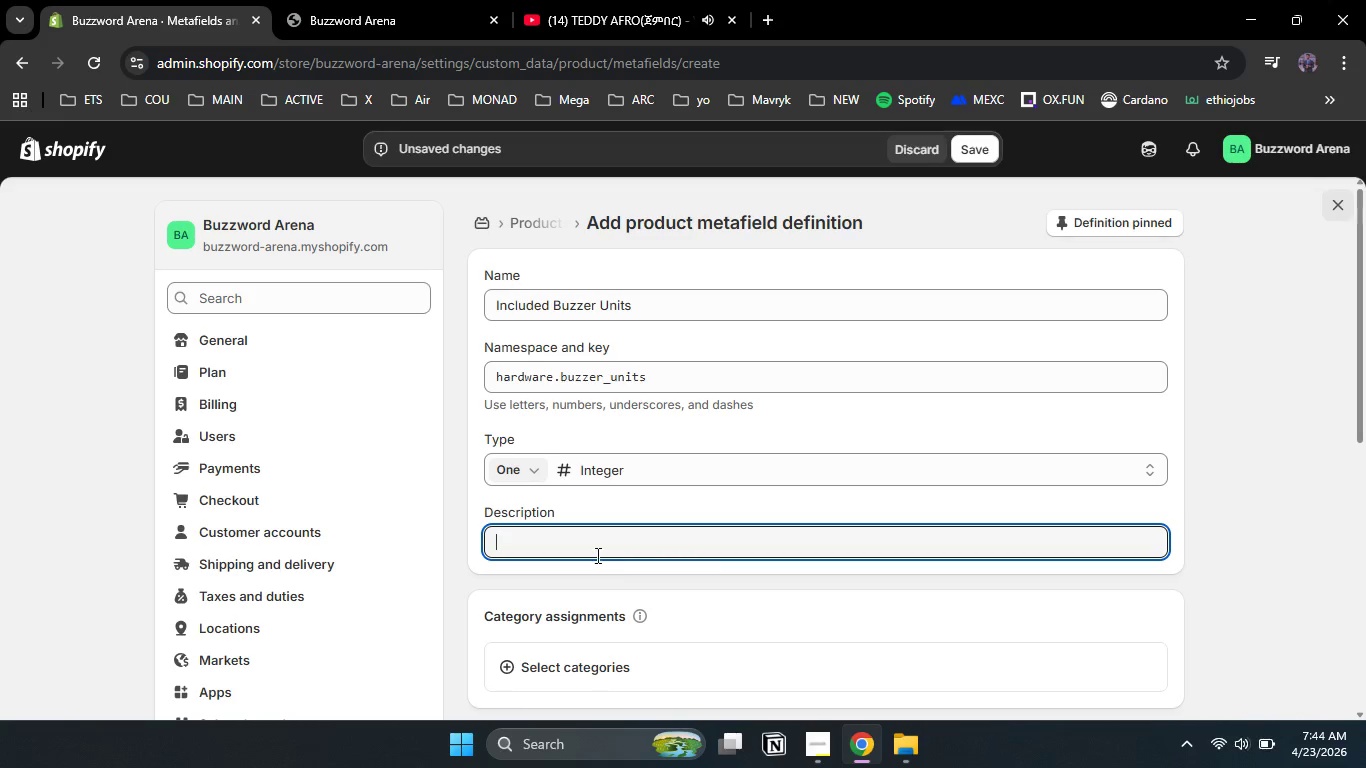 
type(num)
key(Backspace)
key(Backspace)
key(Backspace)
type(Number of wireless buzzers unit provided)
 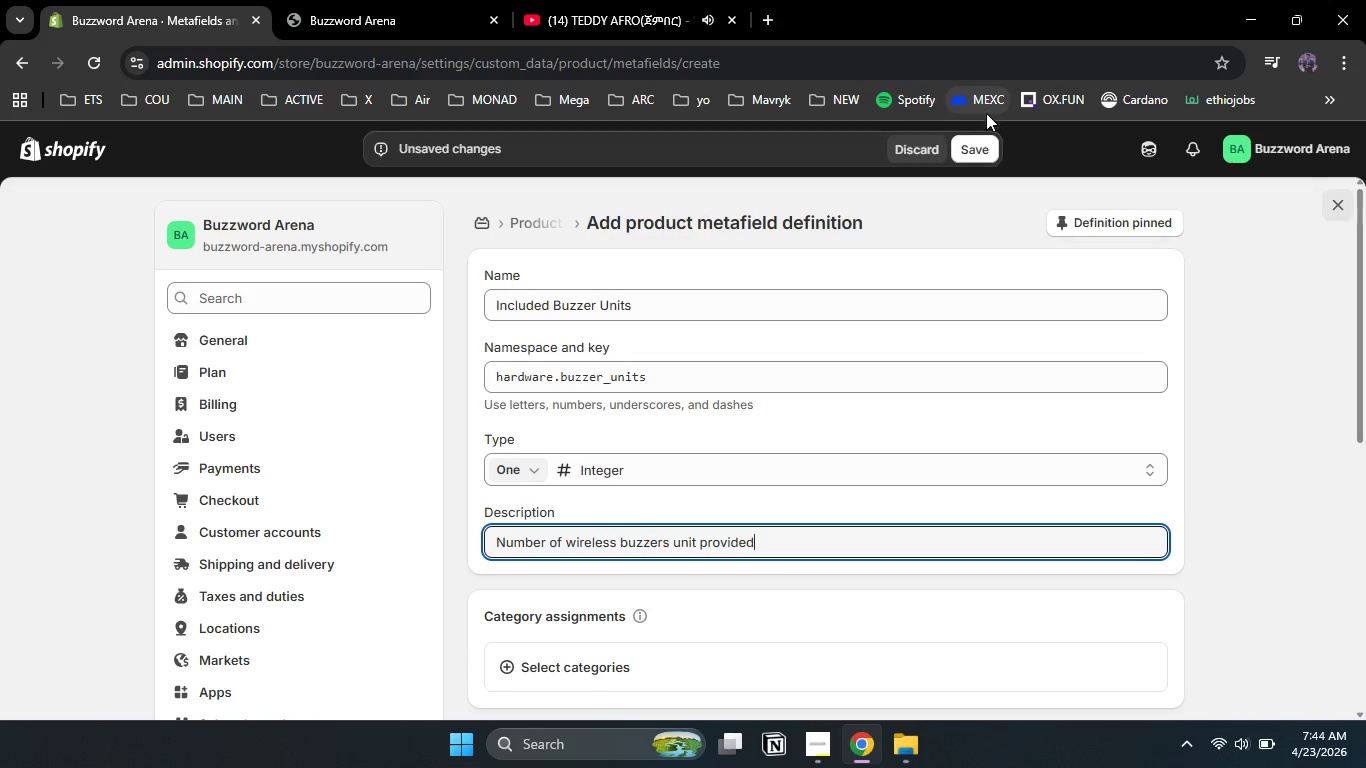 
left_click([981, 147])
 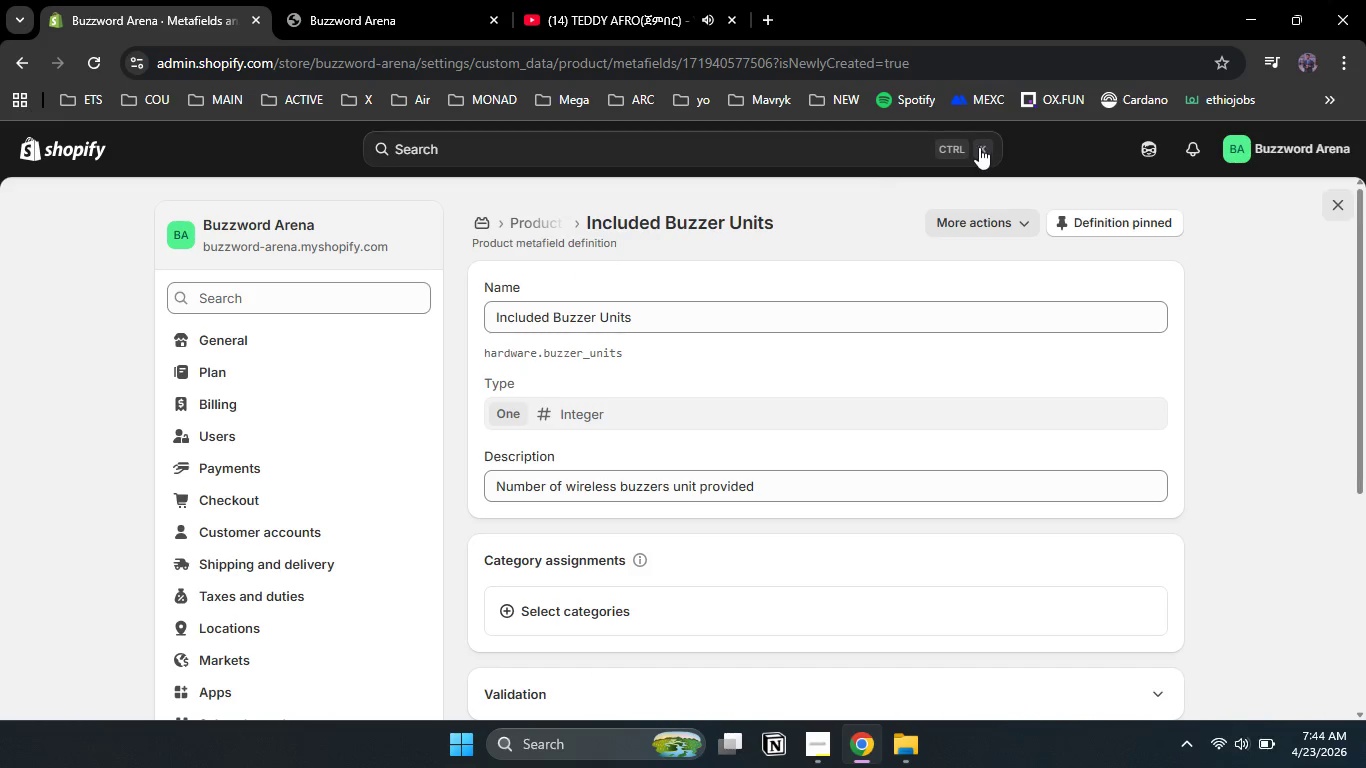 
left_click([541, 222])
 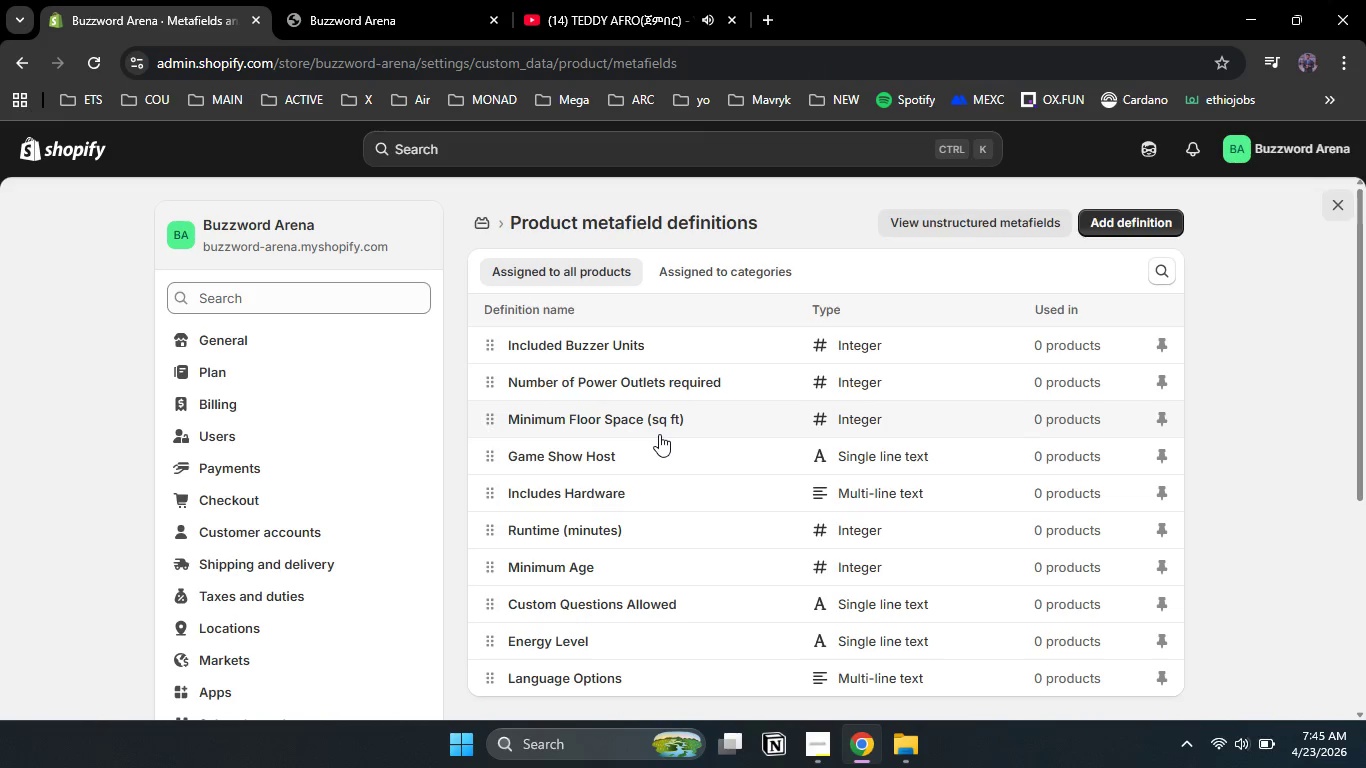 
scroll: coordinate [659, 434], scroll_direction: none, amount: 0.0
 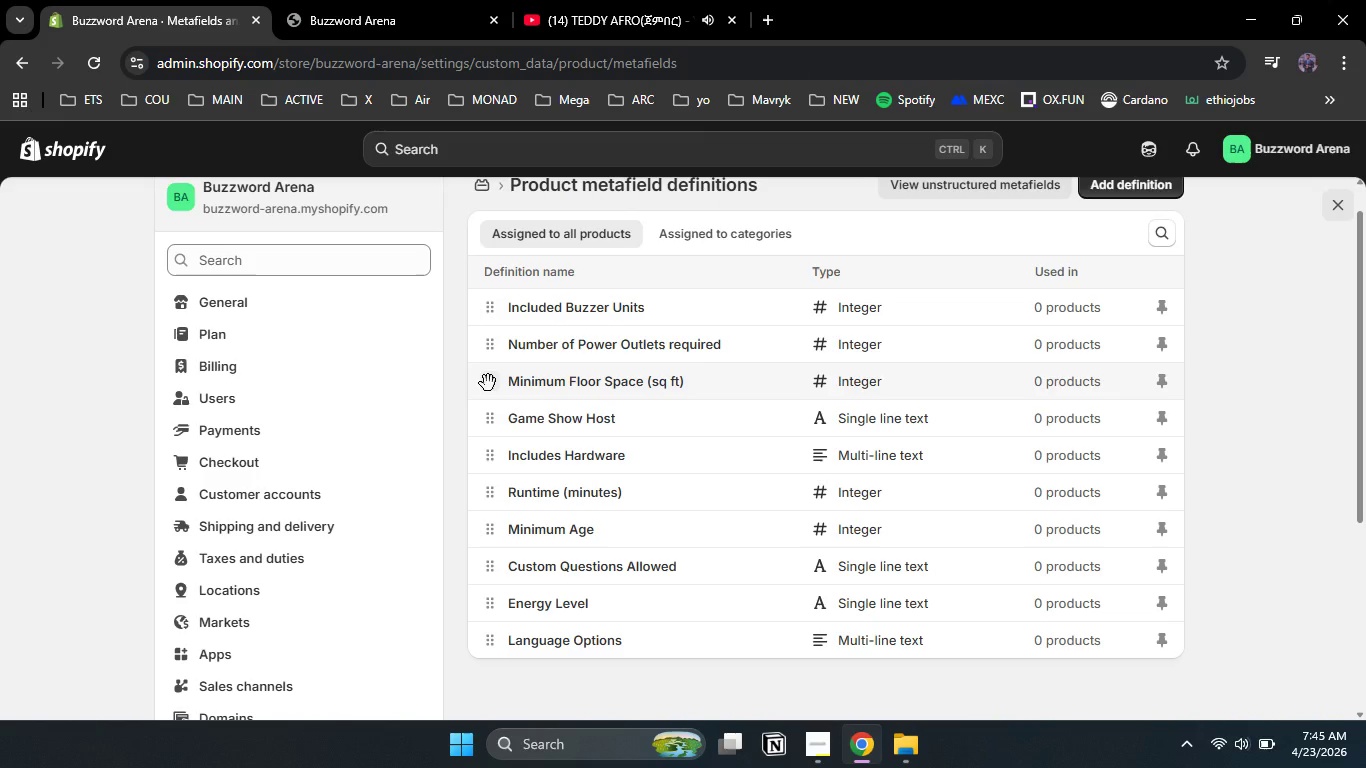 
left_click_drag(start_coordinate=[488, 384], to_coordinate=[501, 608])
 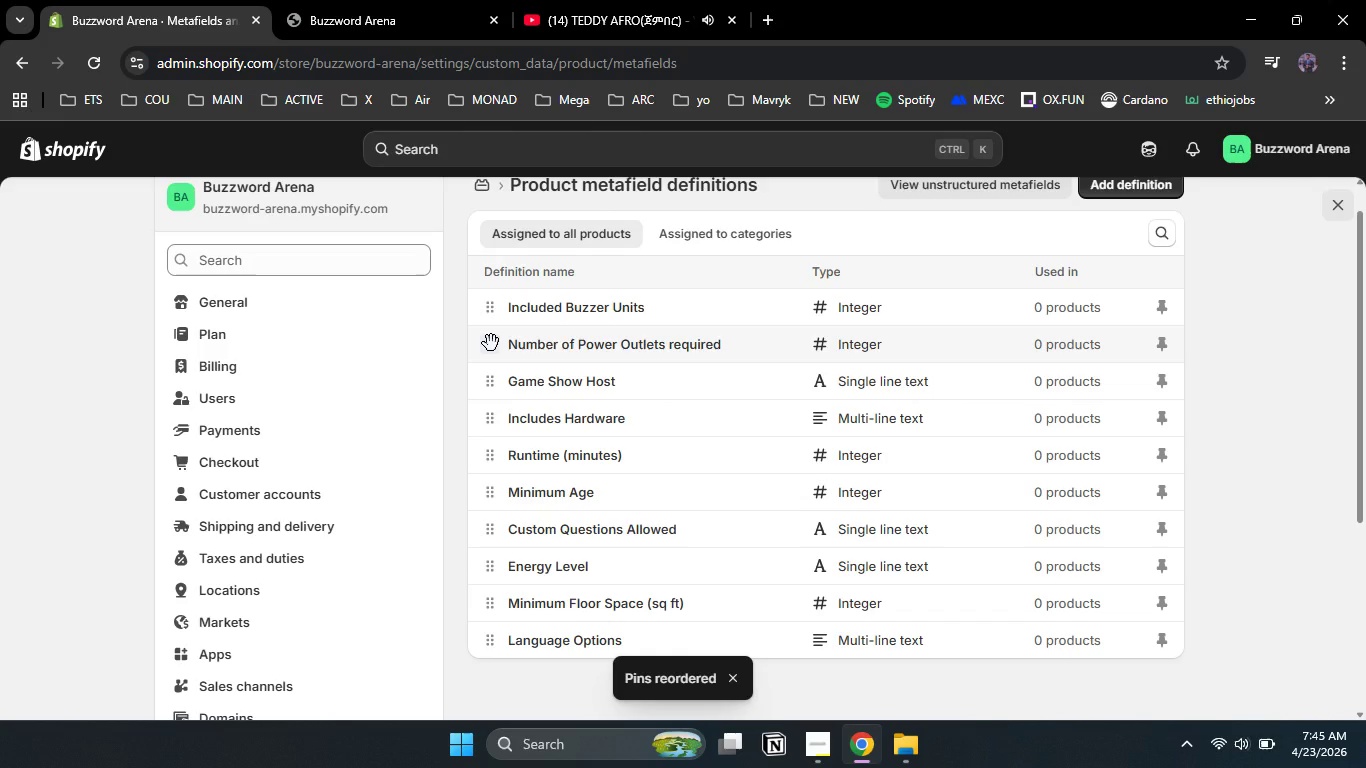 
left_click_drag(start_coordinate=[491, 343], to_coordinate=[483, 606])
 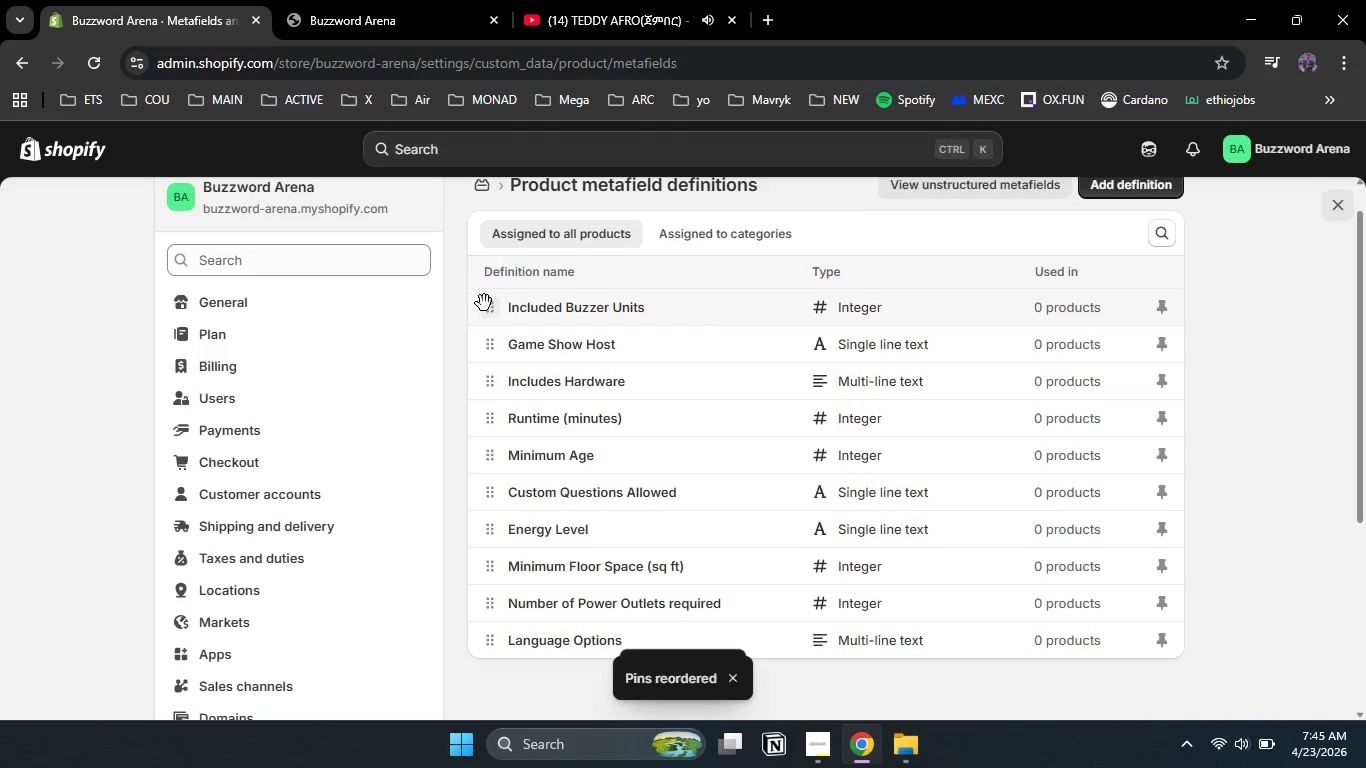 
left_click_drag(start_coordinate=[486, 305], to_coordinate=[479, 597])
 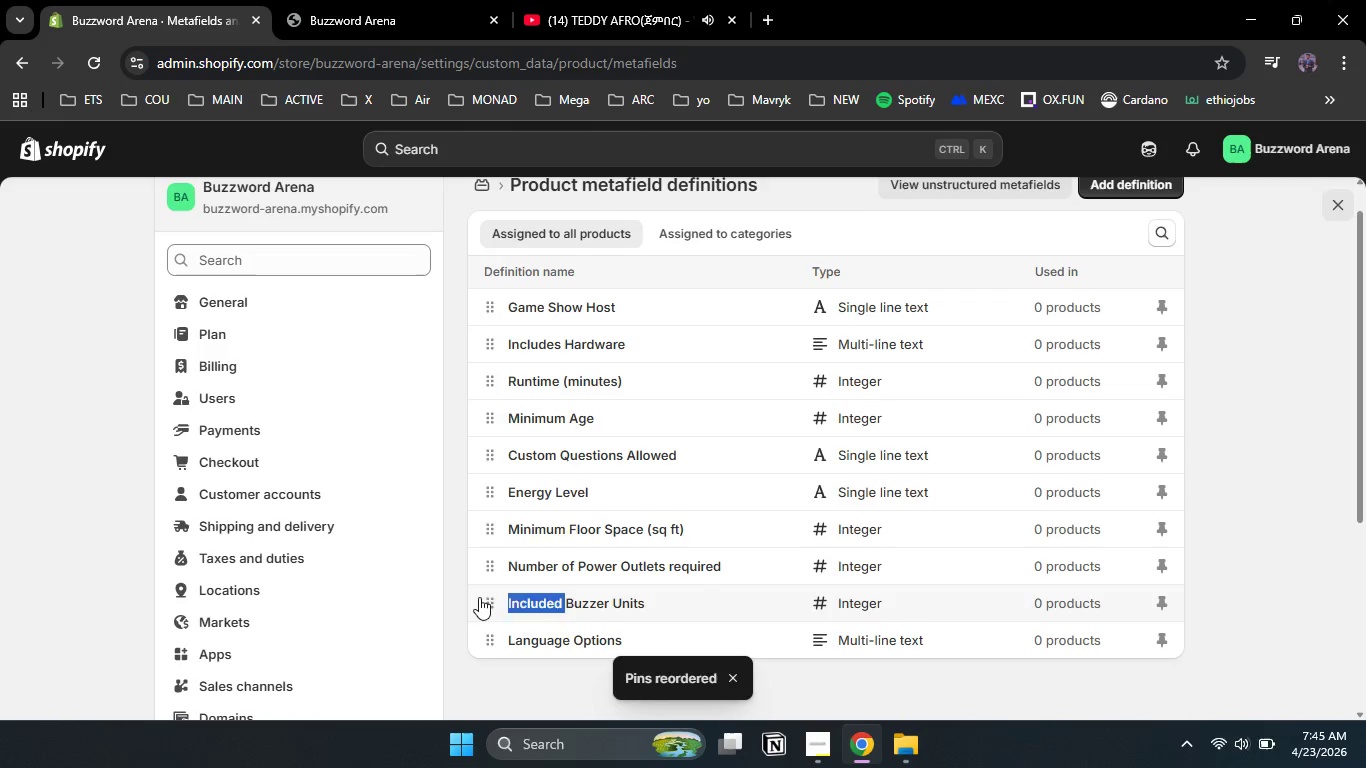 
double_click([479, 597])
 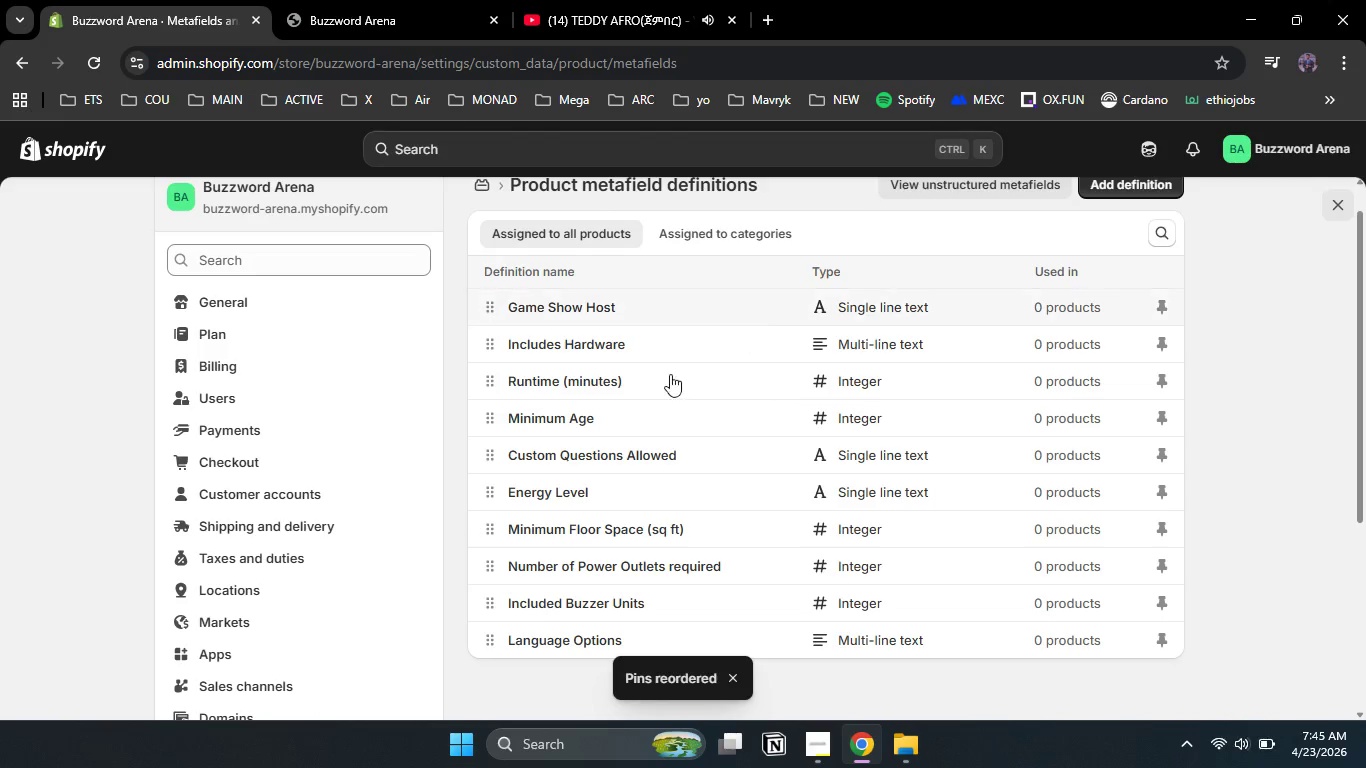 
scroll: coordinate [659, 383], scroll_direction: up, amount: 2.0
 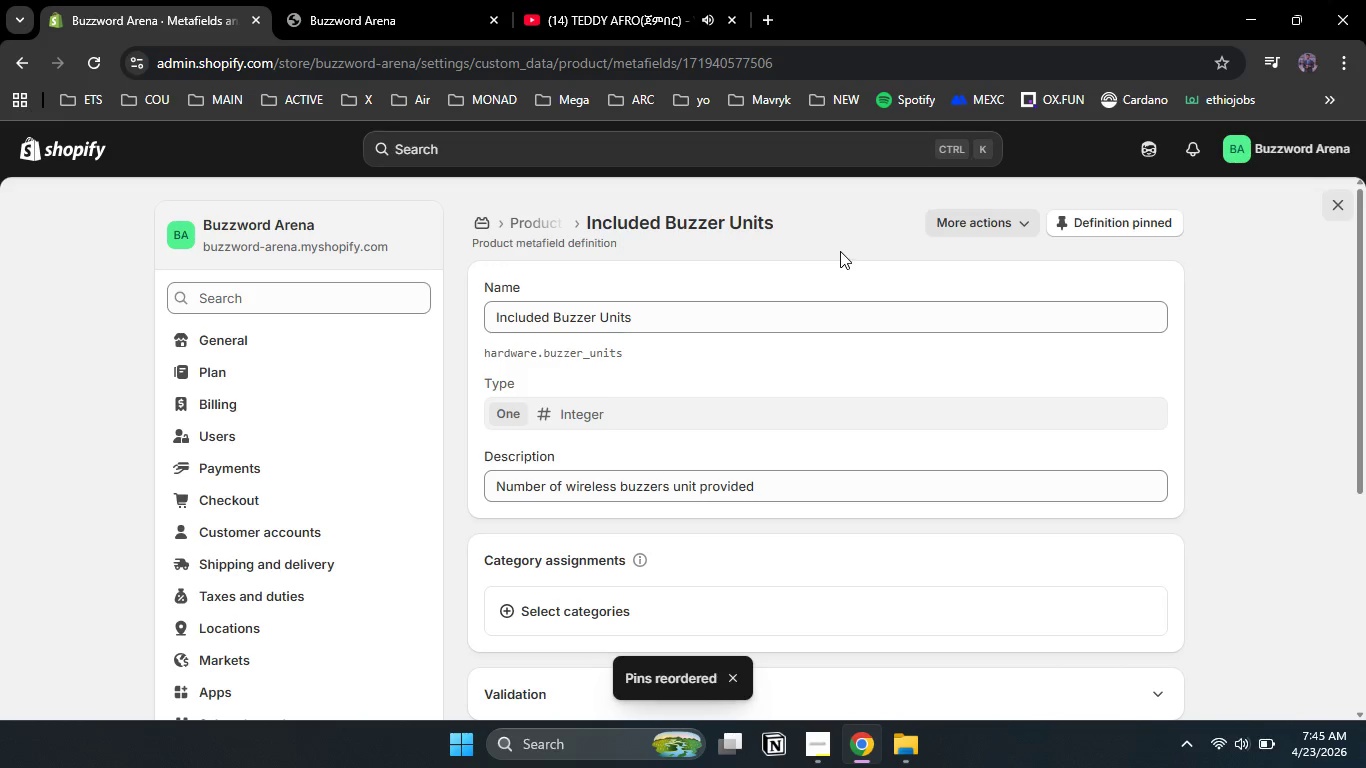 
left_click([547, 220])
 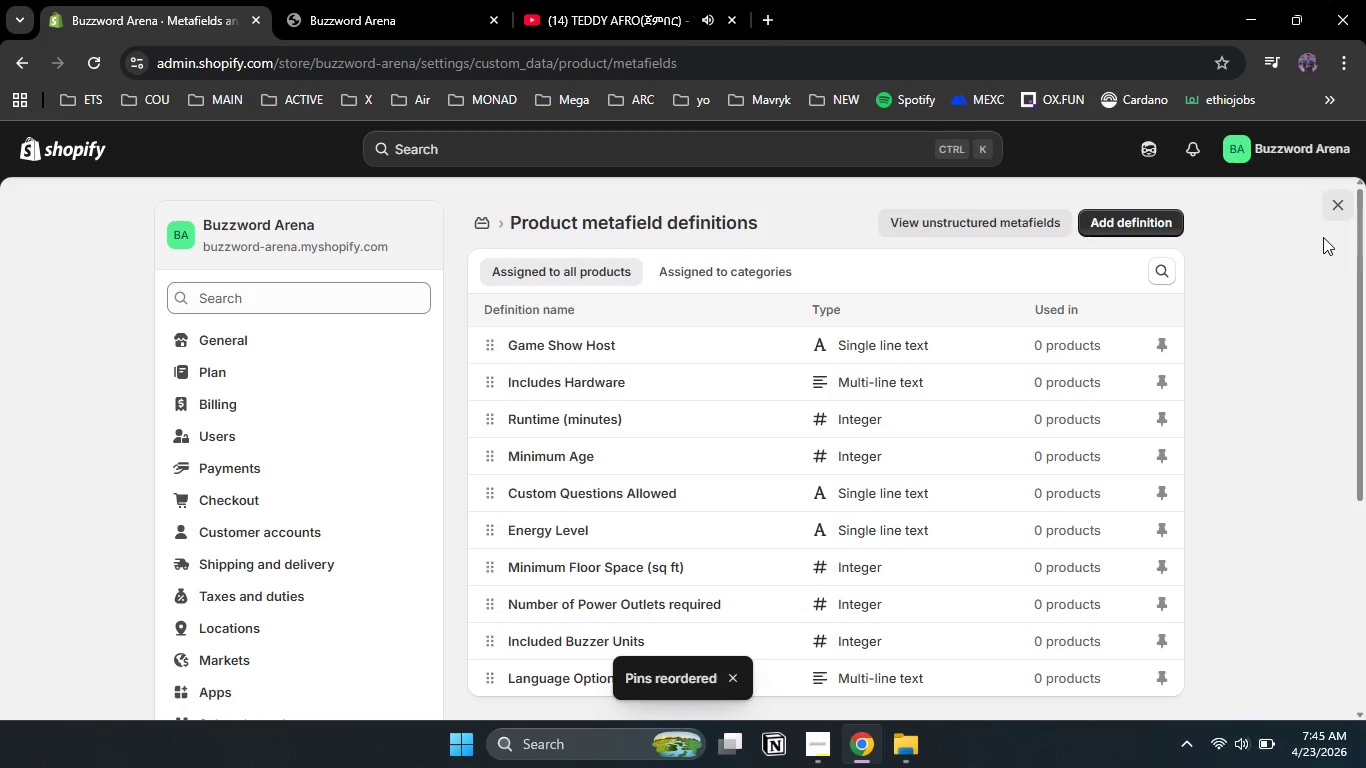 
left_click([1331, 212])
 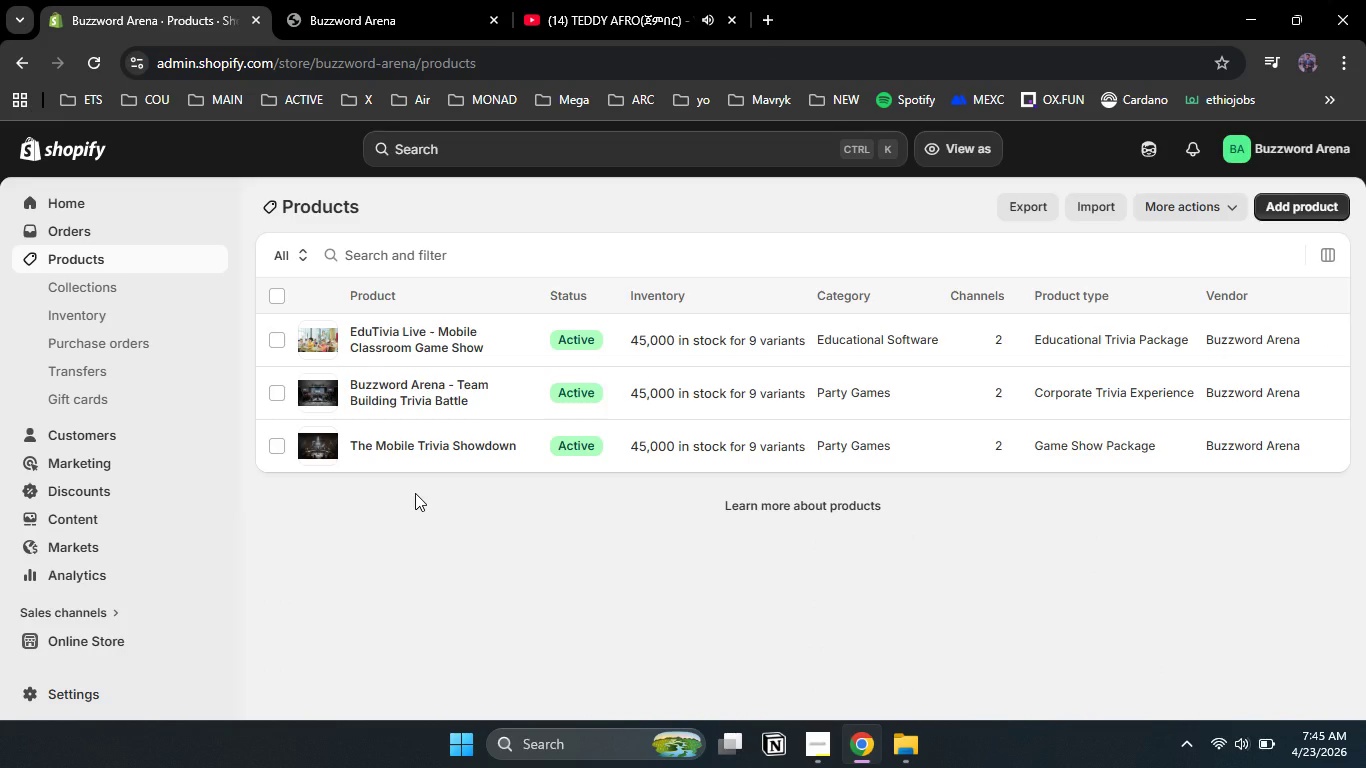 
wait(7.19)
 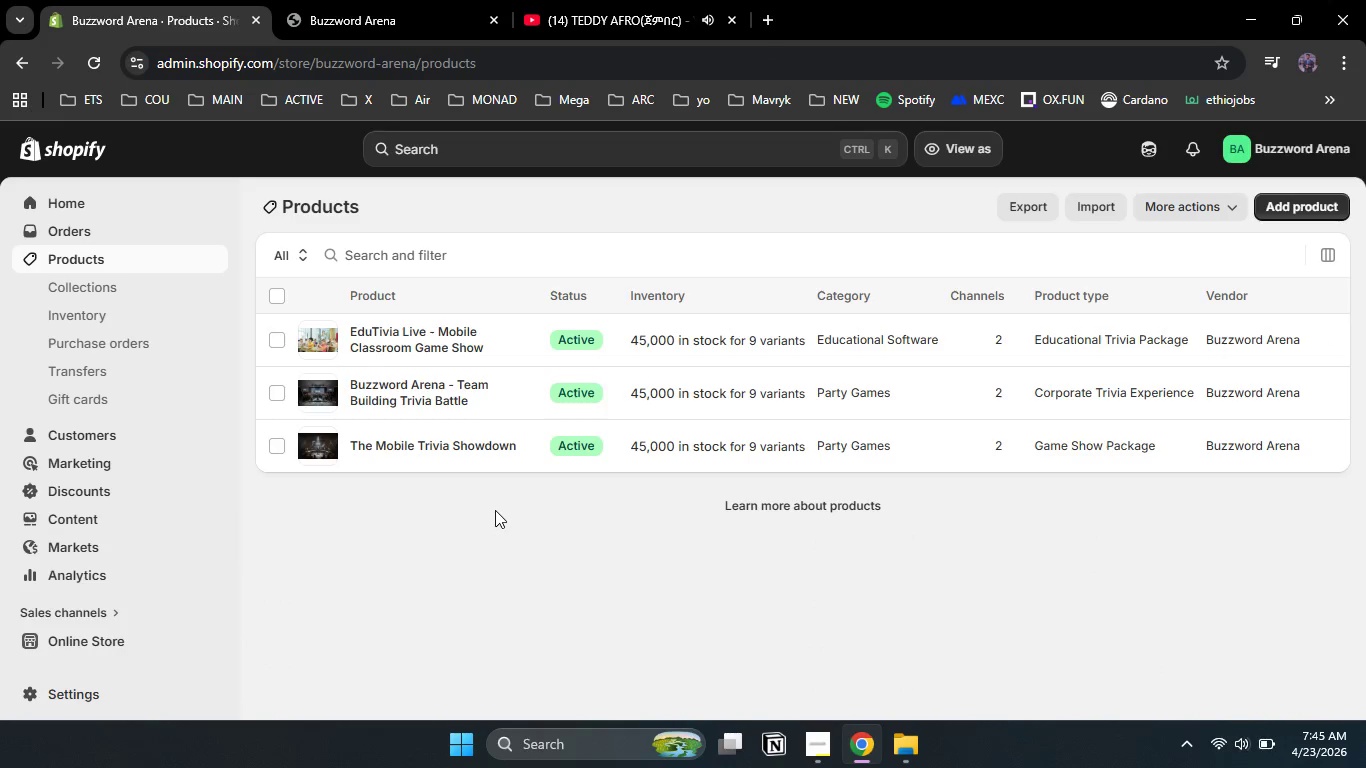 
left_click([416, 442])
 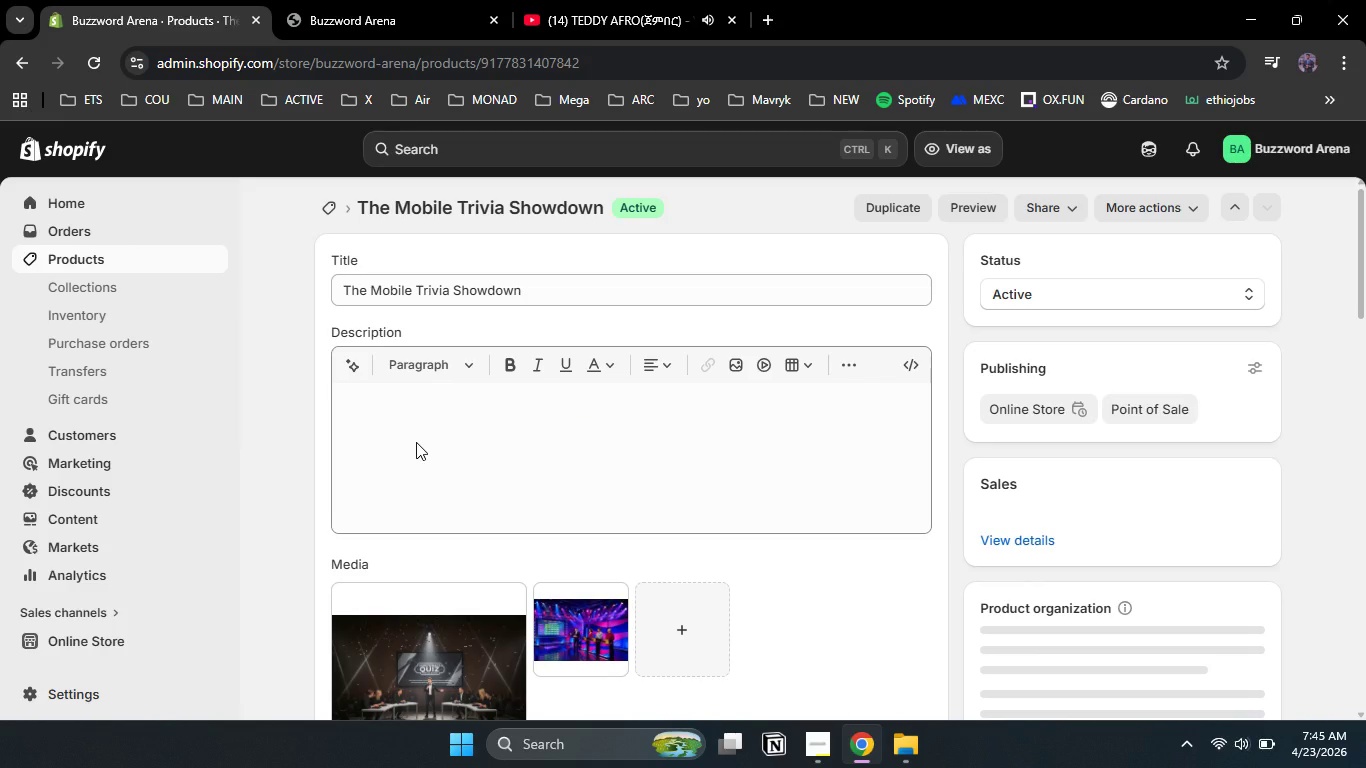 
scroll: coordinate [416, 442], scroll_direction: none, amount: 0.0
 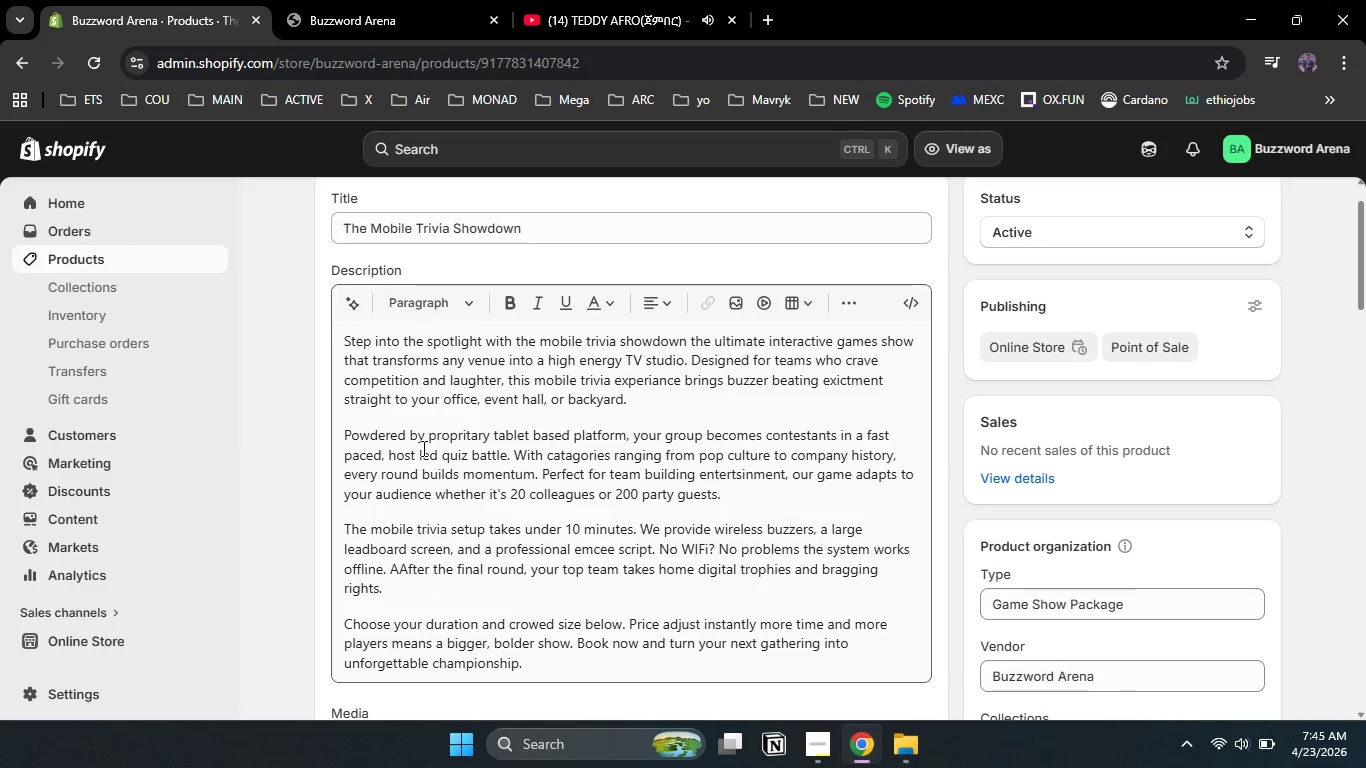 
scroll: coordinate [753, 408], scroll_direction: down, amount: 18.0
 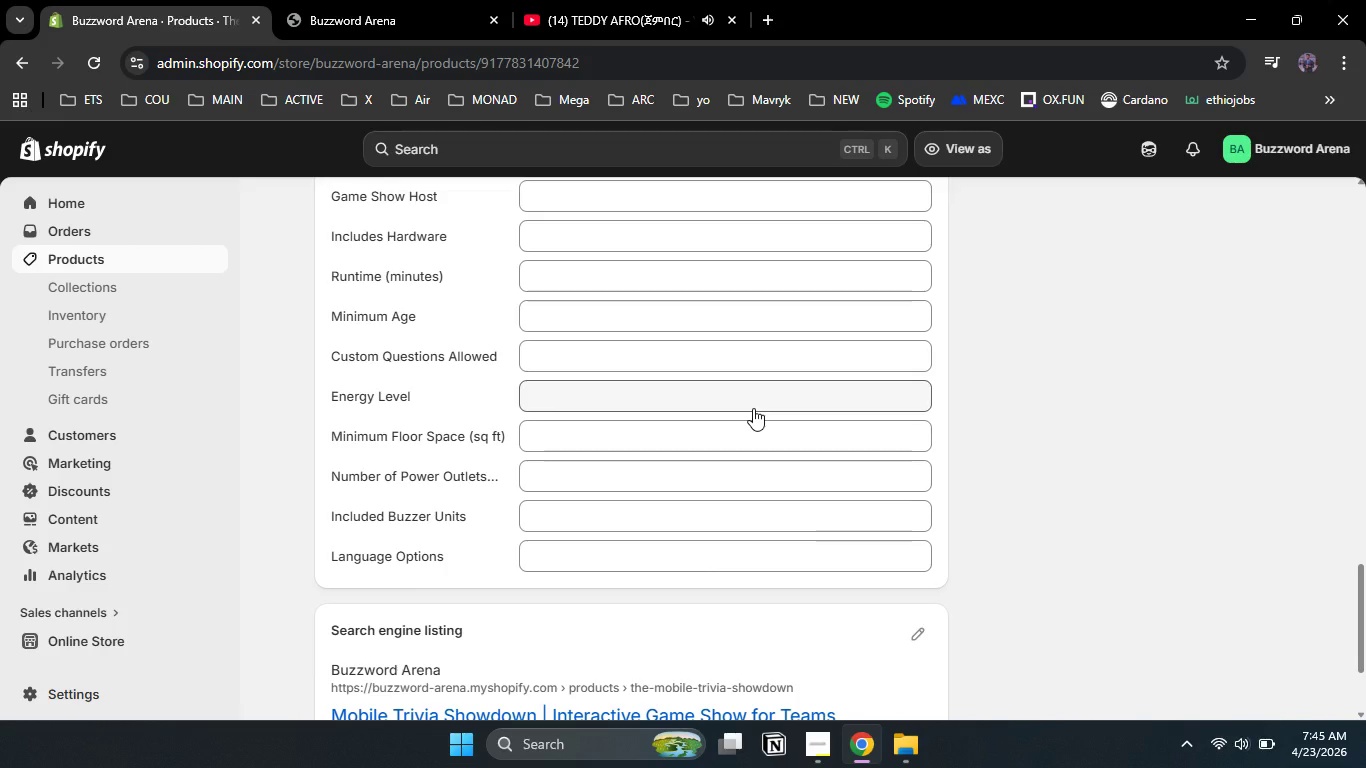 
scroll: coordinate [753, 408], scroll_direction: up, amount: 1.0
 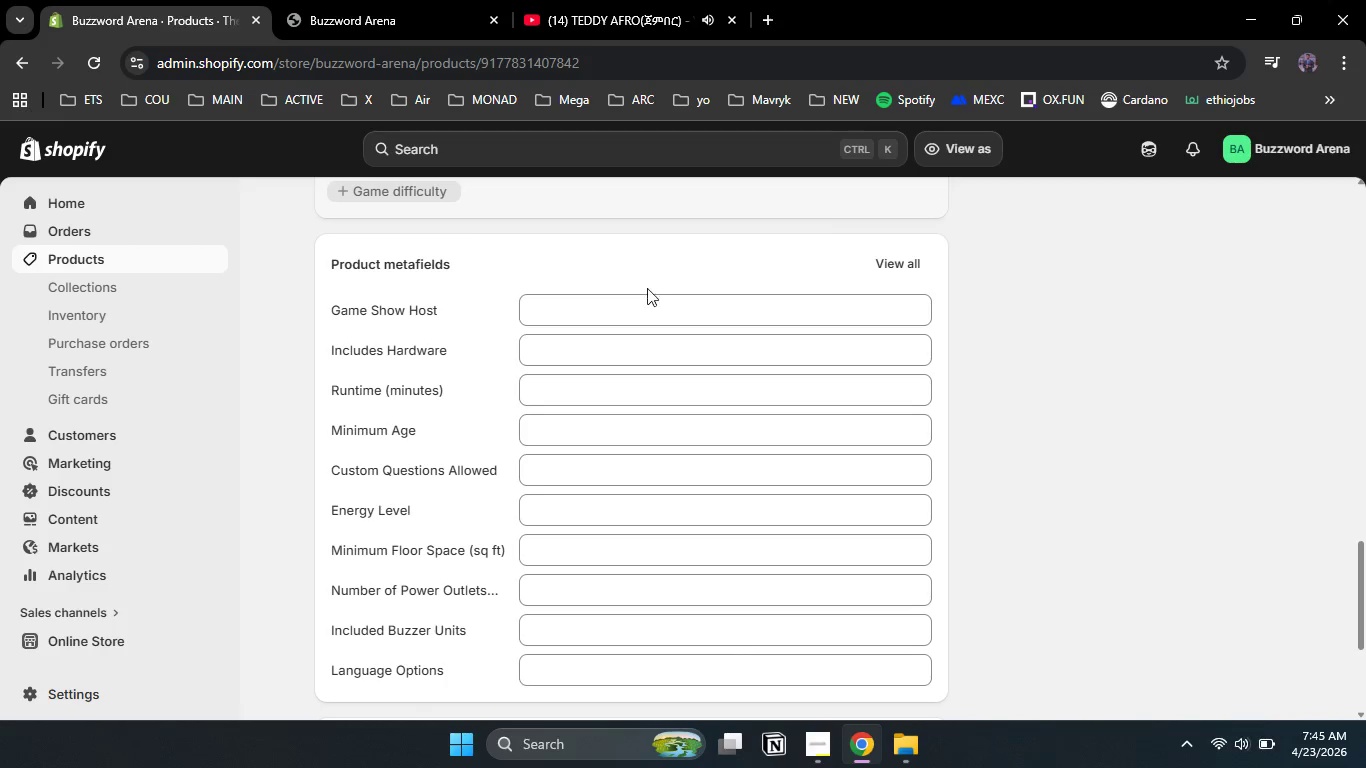 
left_click([650, 304])
 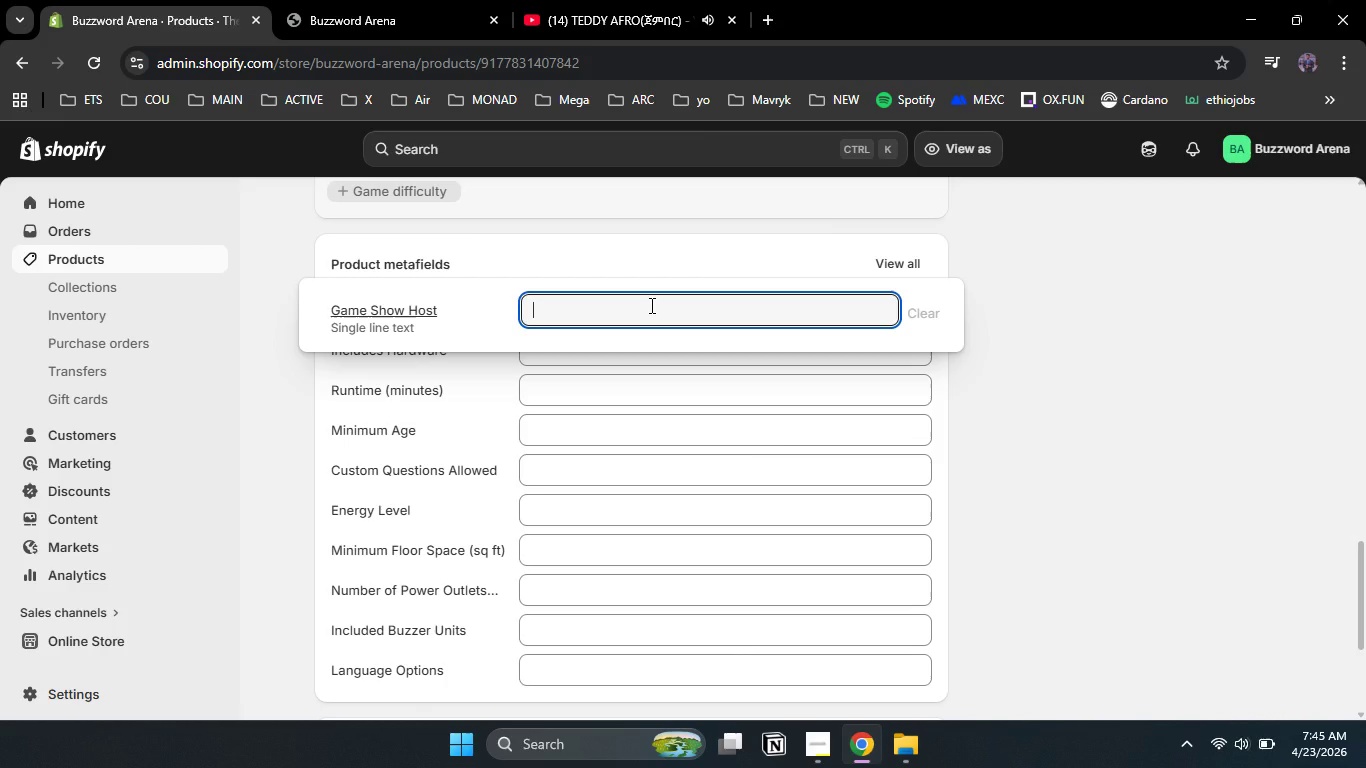 
type(Professional Encee ())
 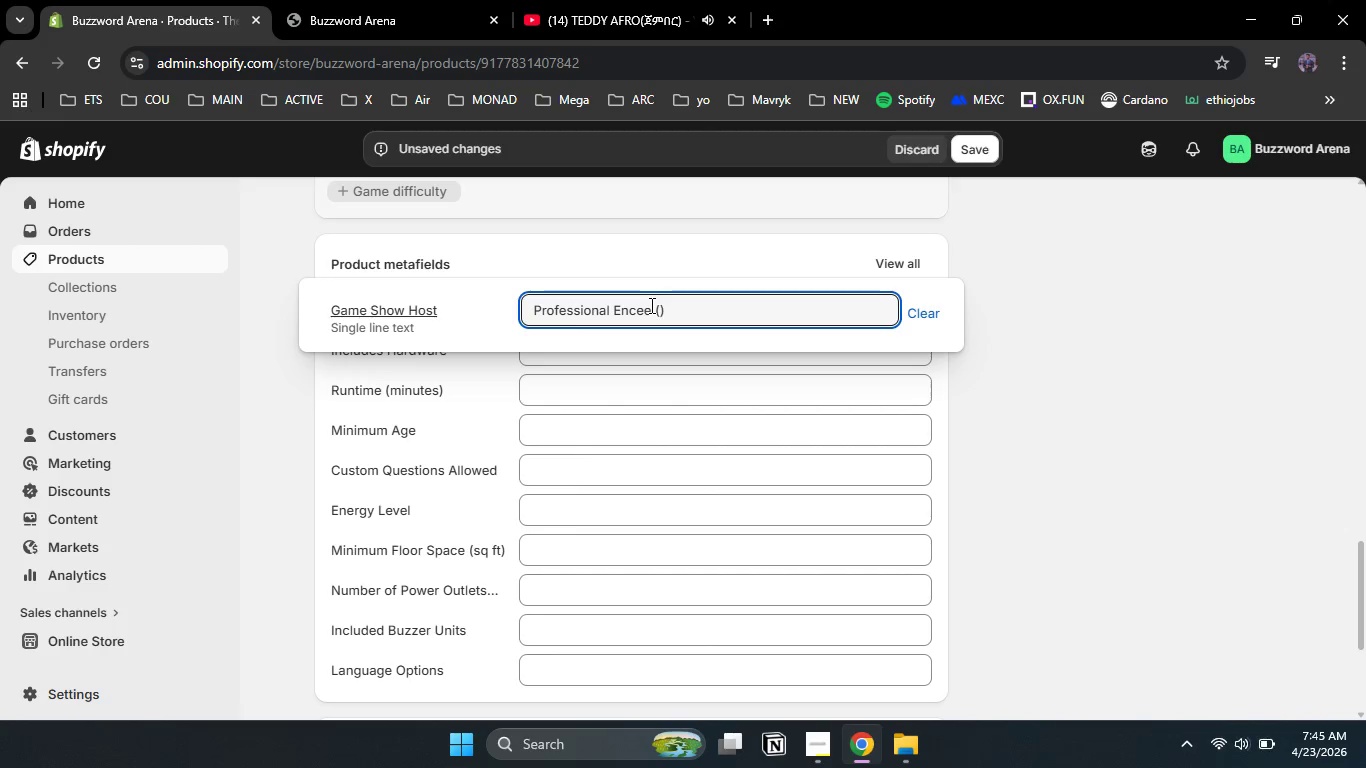 
key(ArrowLeft)
 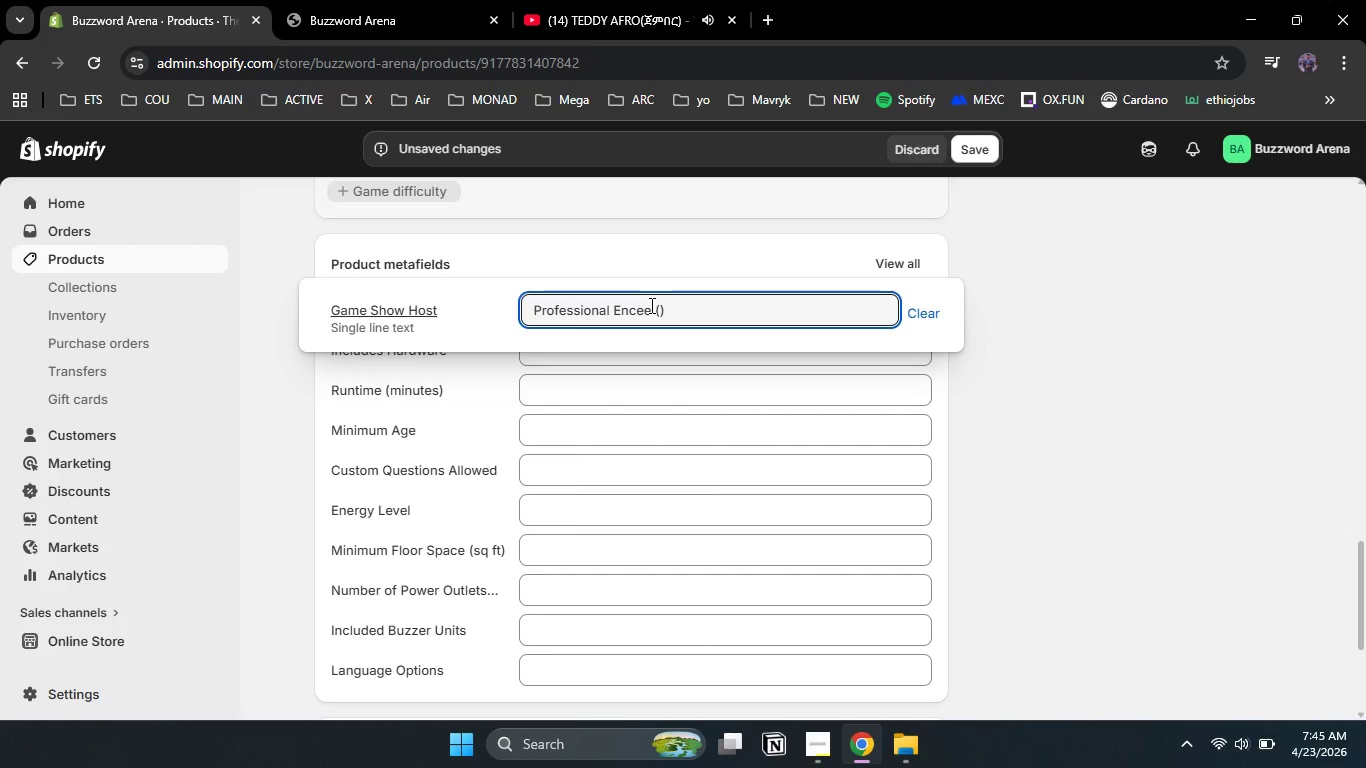 
type(included)
 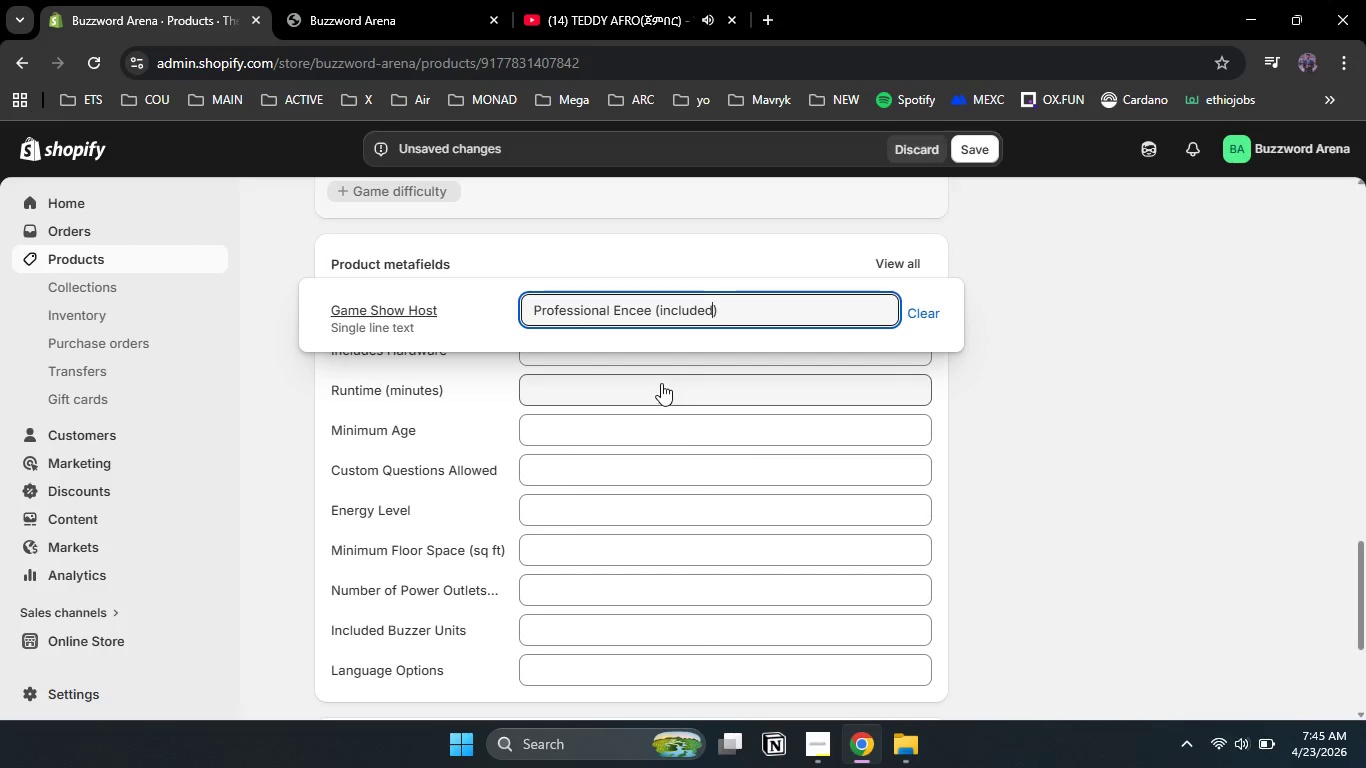 
left_click([660, 361])
 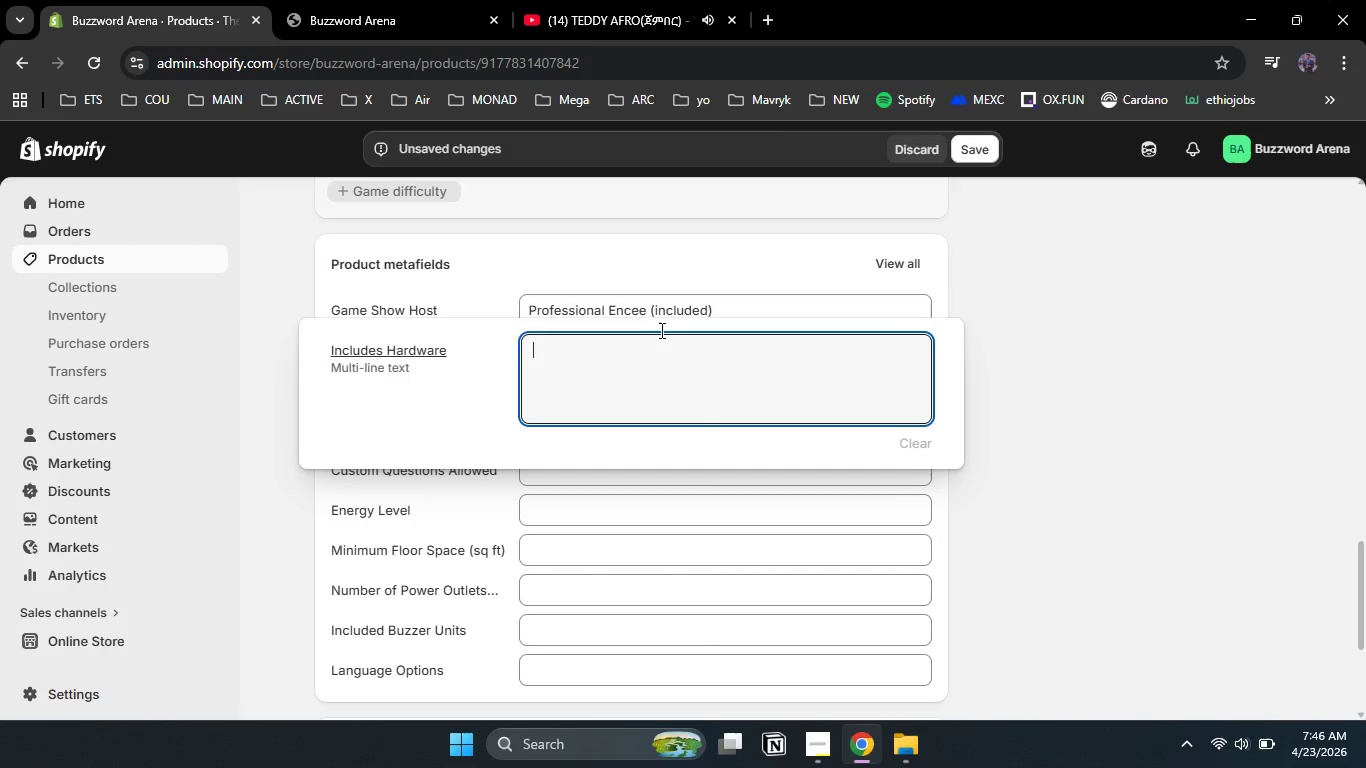 
left_click([655, 263])
 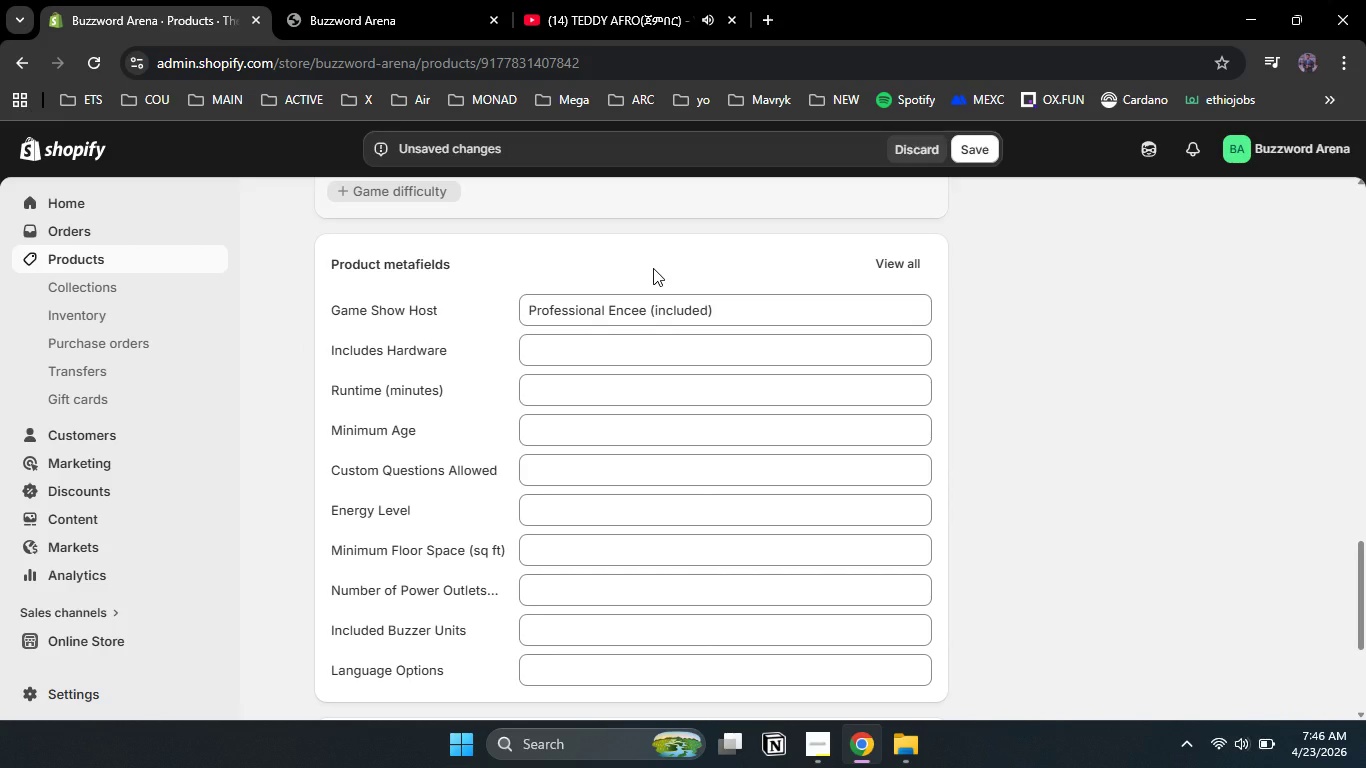 
left_click([611, 432])
 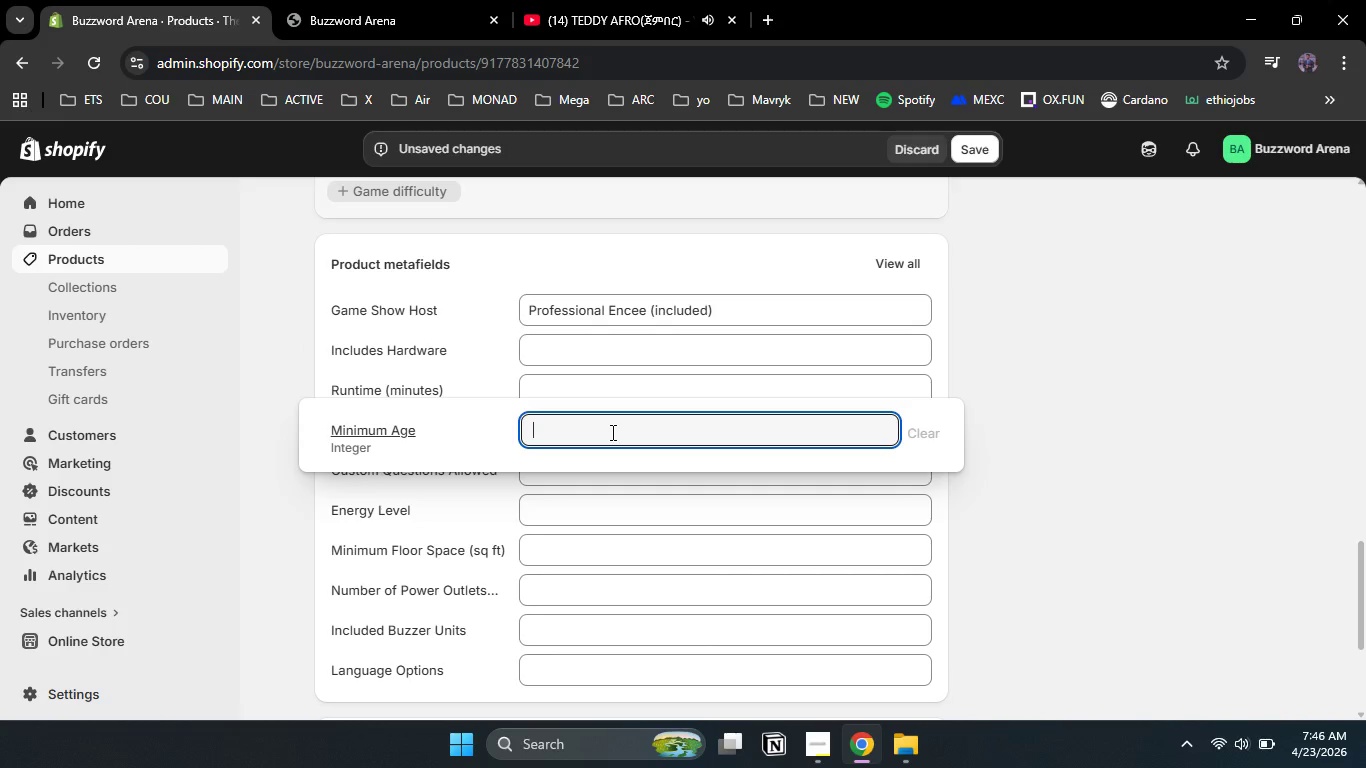 
key(Numpad1)
 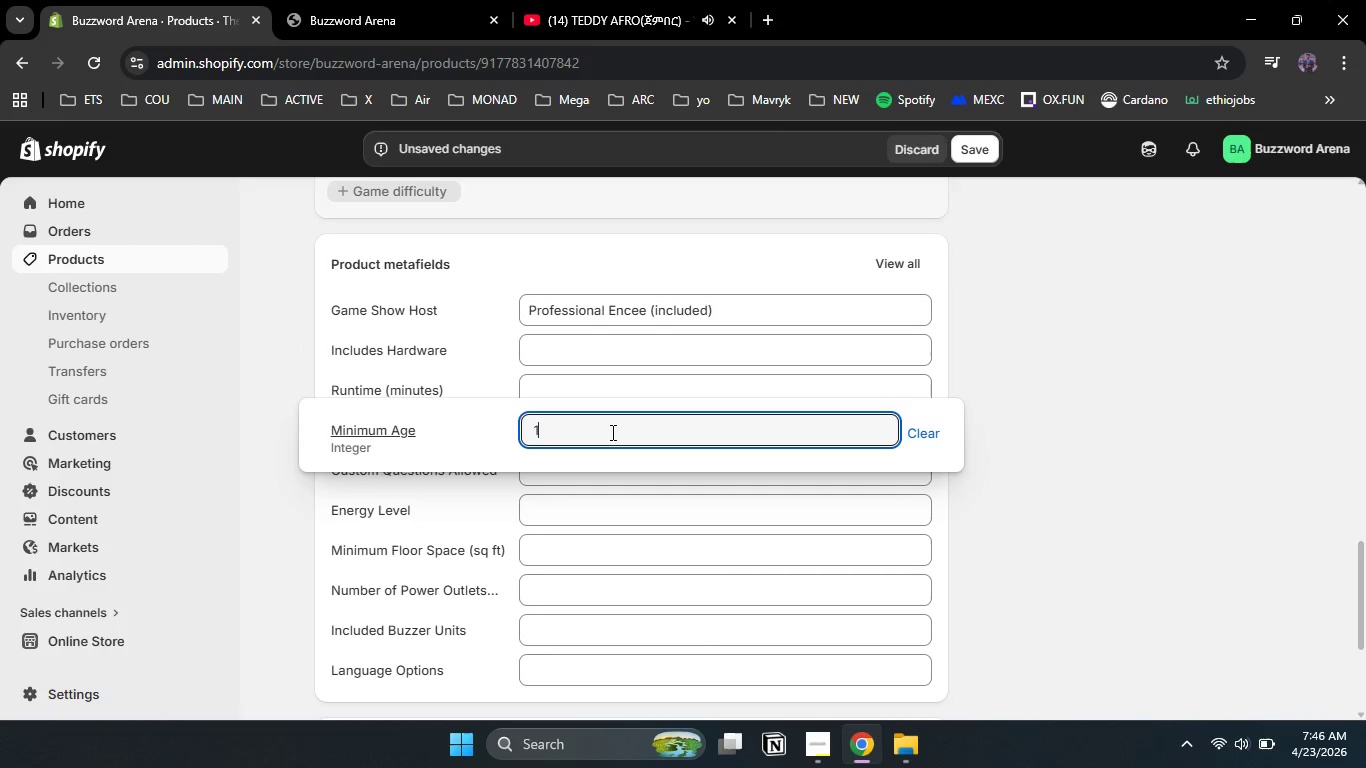 
key(Numpad2)
 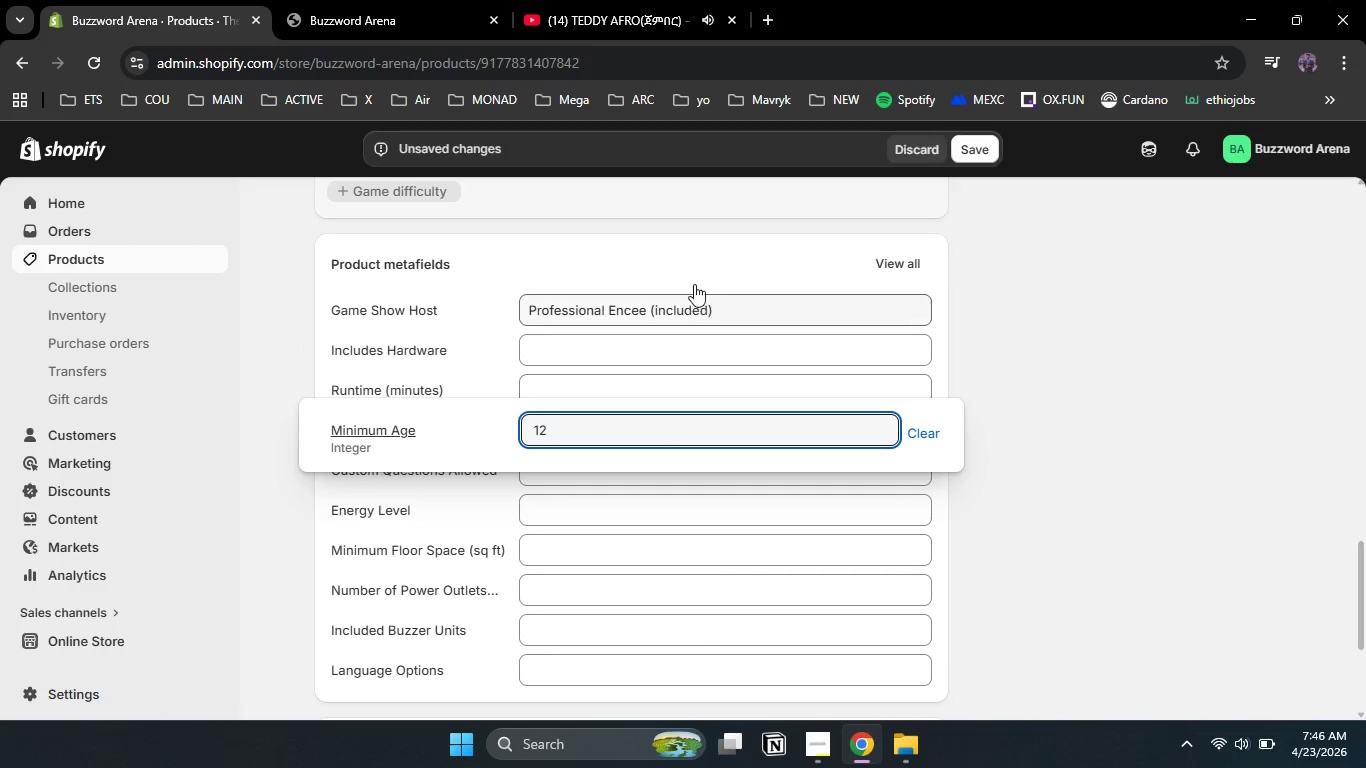 
left_click([630, 240])
 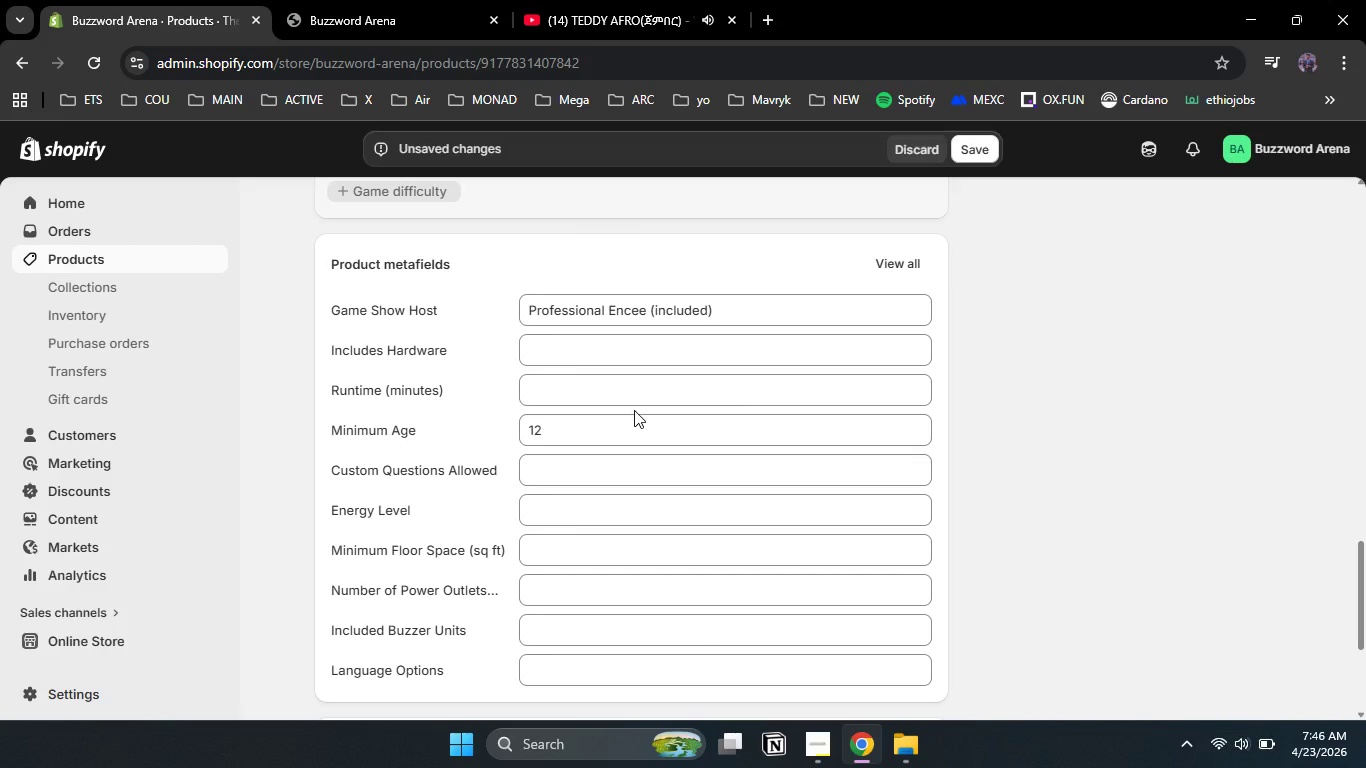 
wait(6.28)
 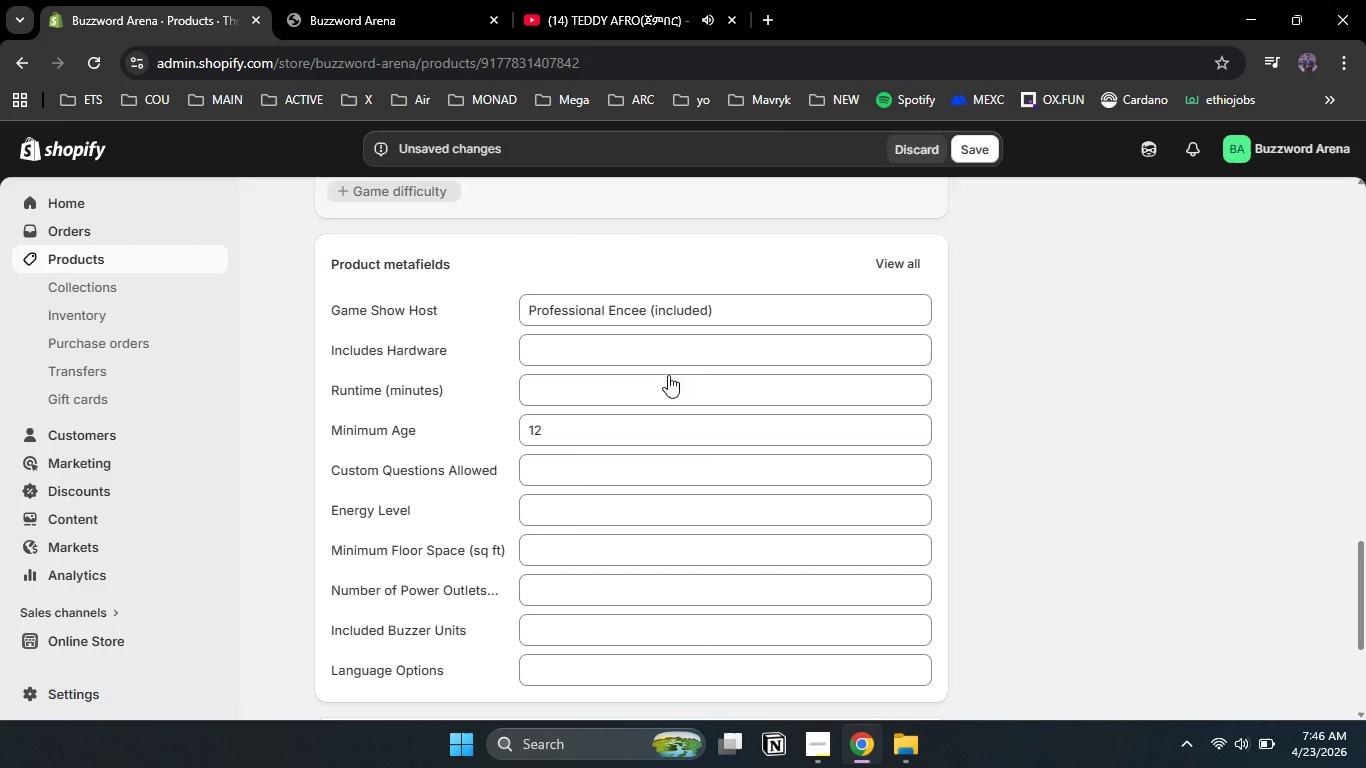 
left_click([633, 394])
 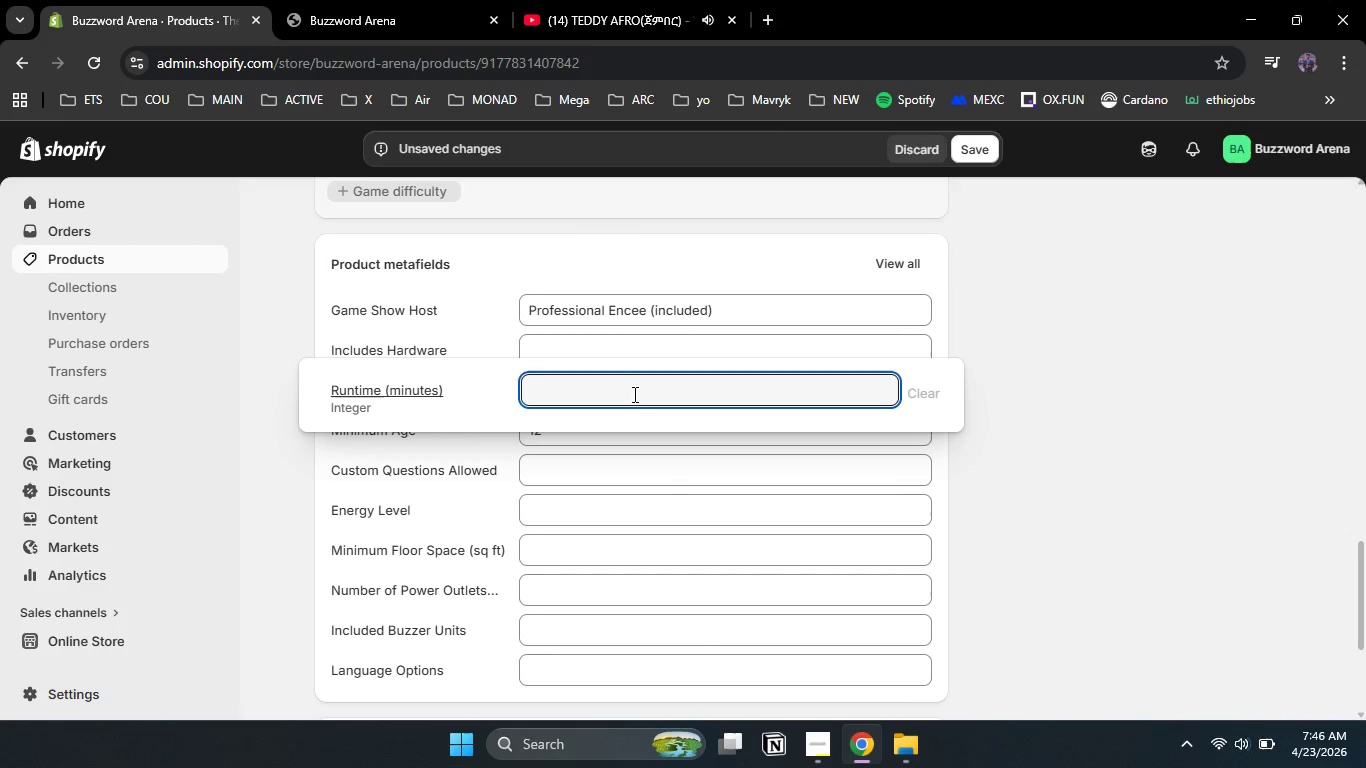 
key(Numpad6)
 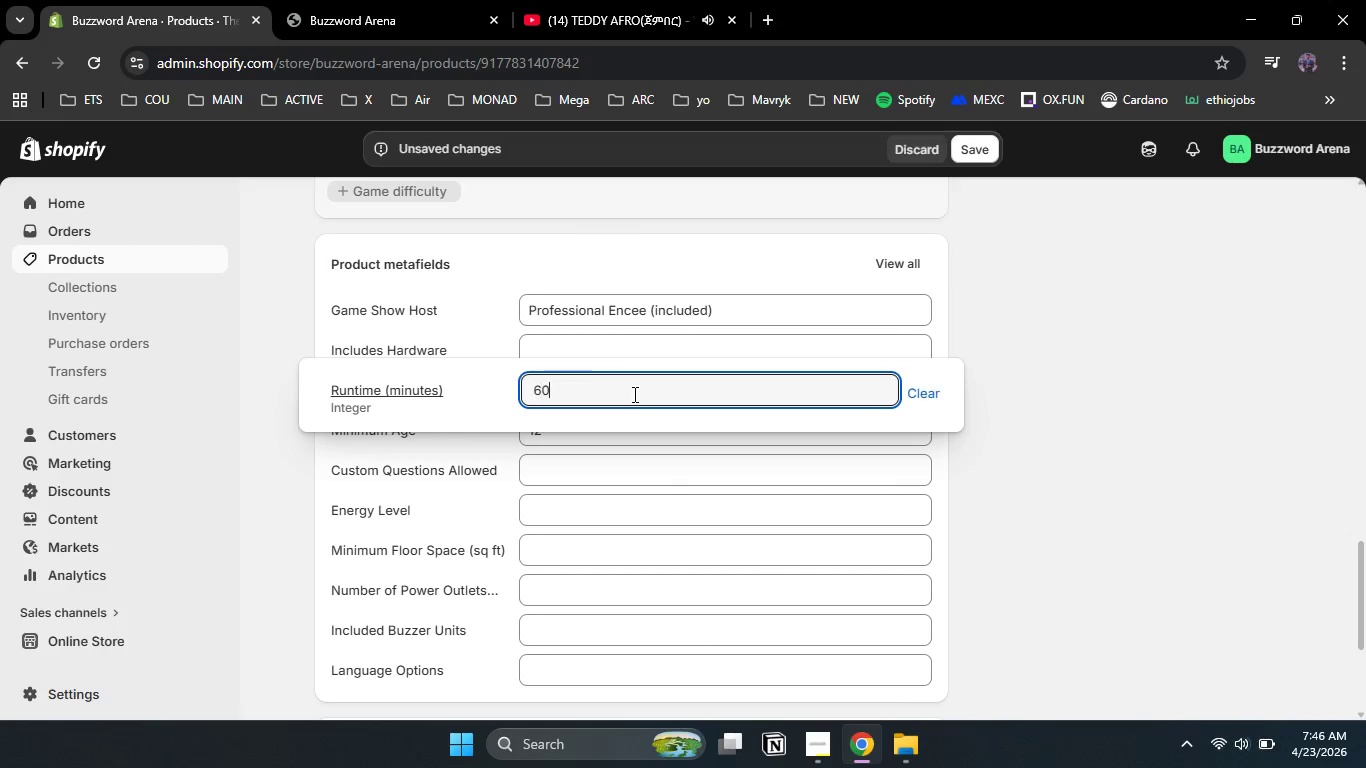 
key(Numpad0)
 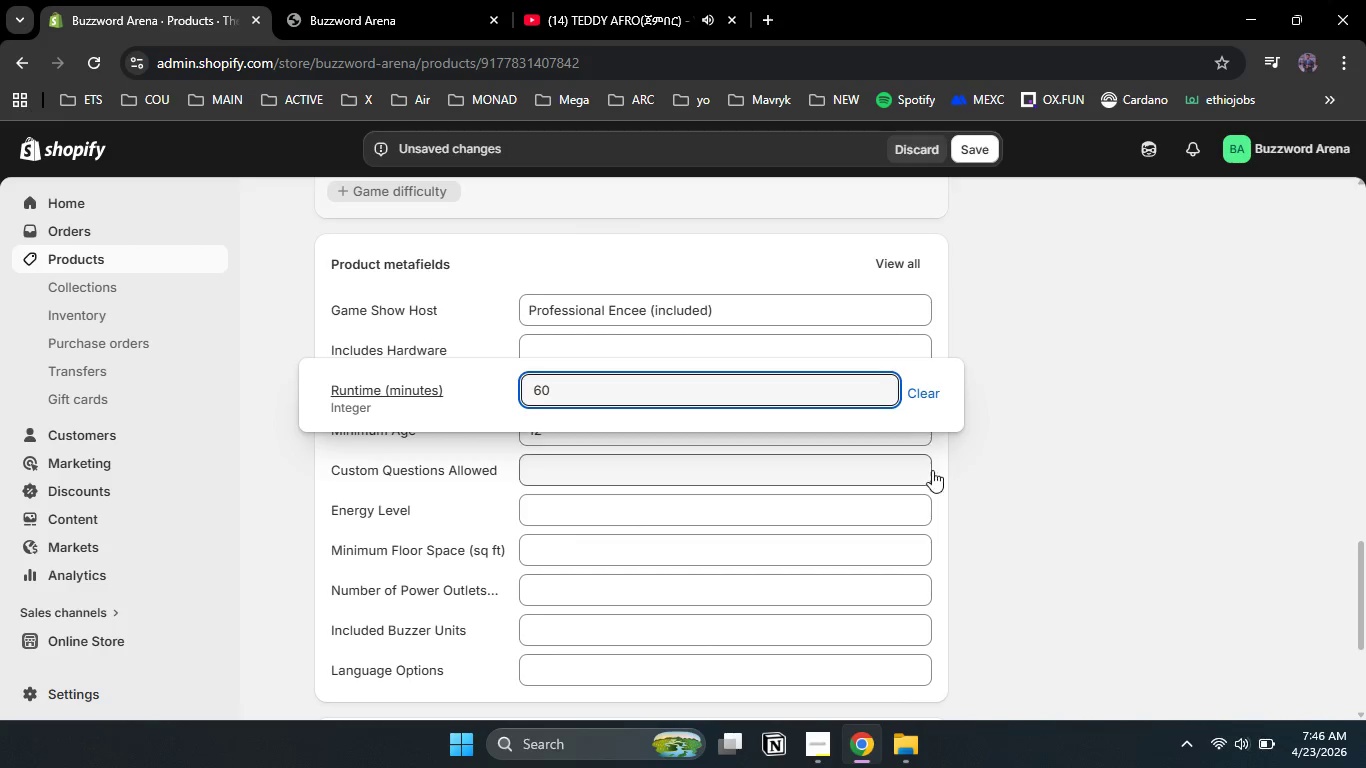 
left_click([971, 482])
 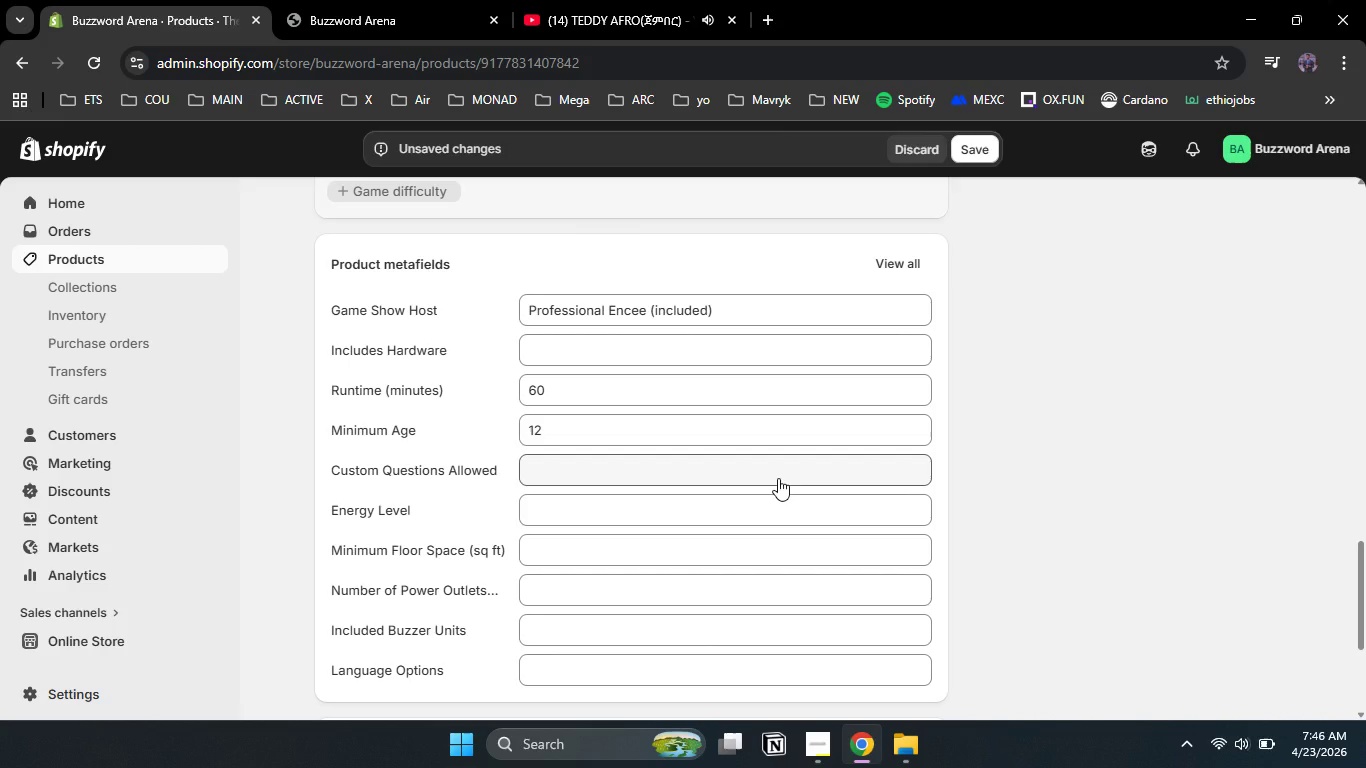 
left_click([778, 478])
 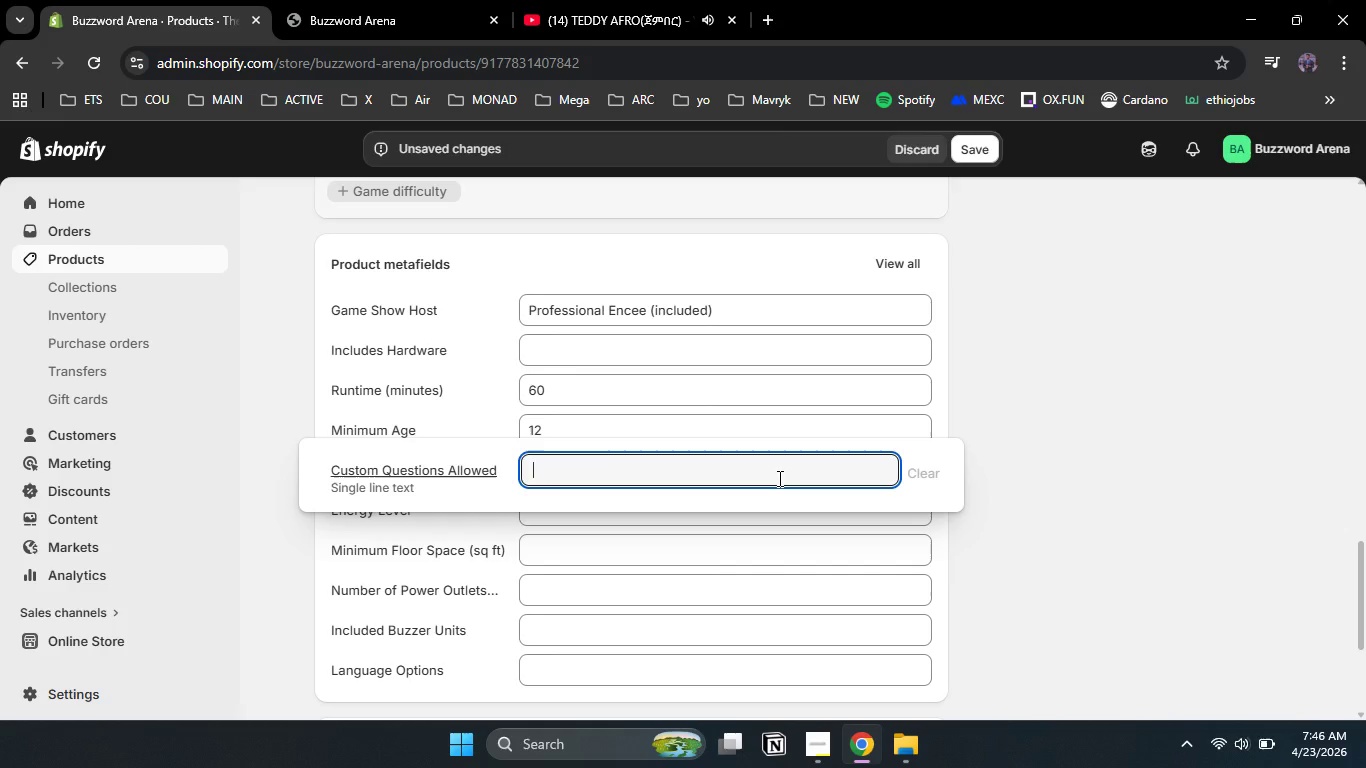 
type(ye)
key(Backspace)
key(Backspace)
type(Yes)
 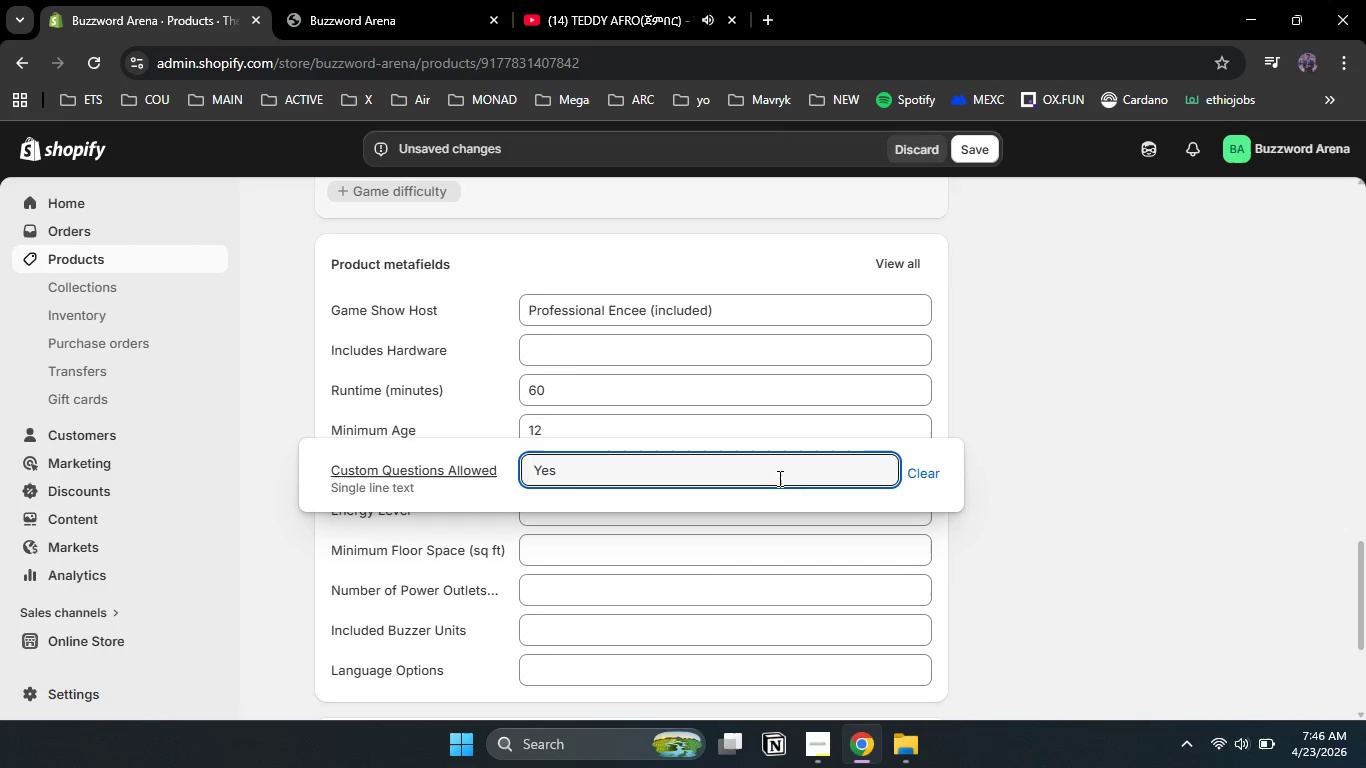 
left_click([1032, 480])
 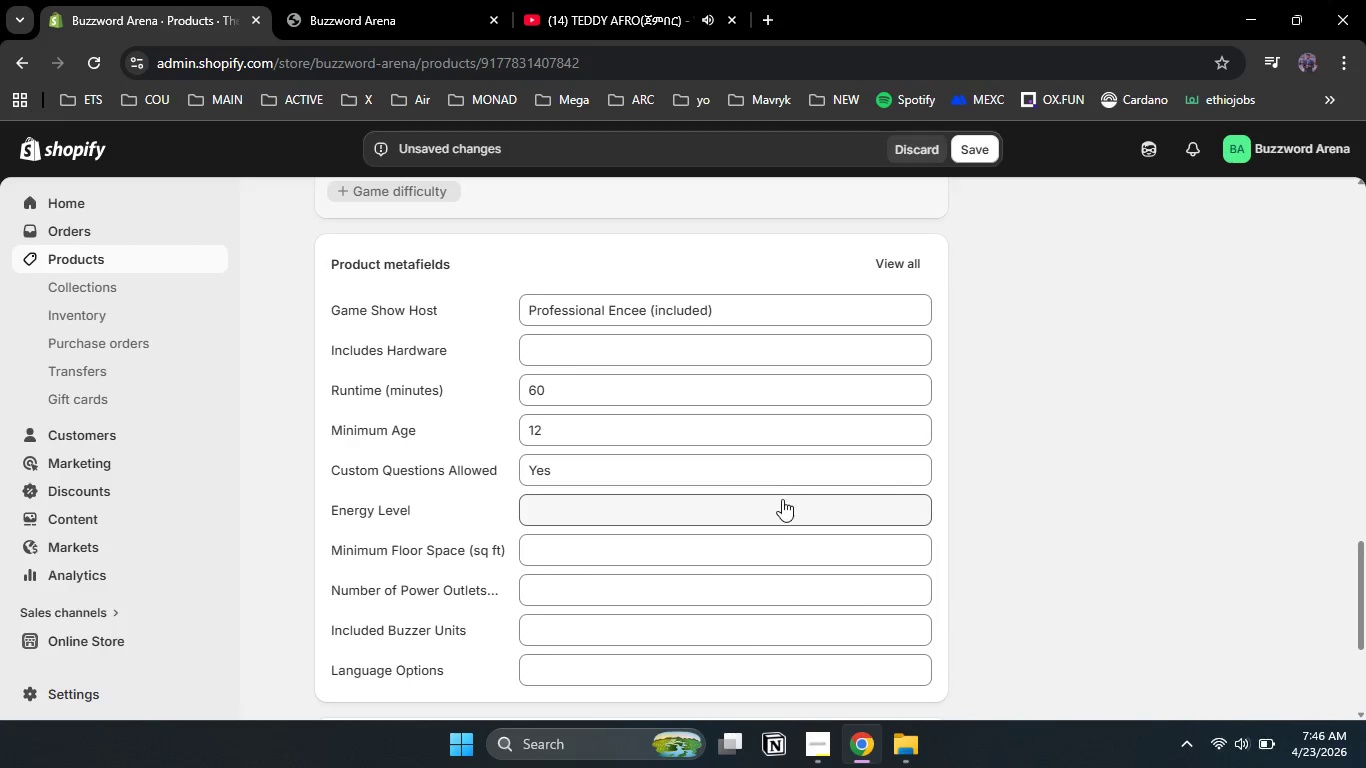 
left_click([774, 510])
 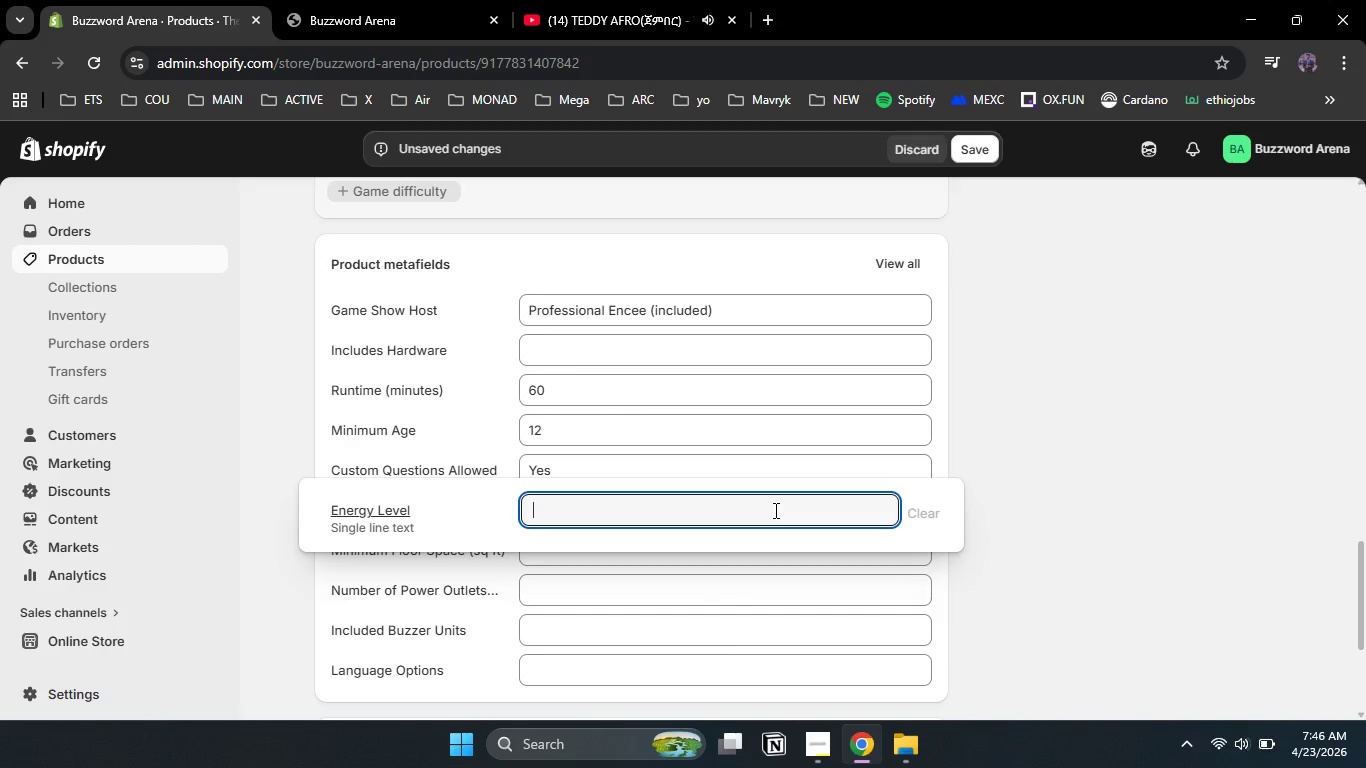 
type(High)
 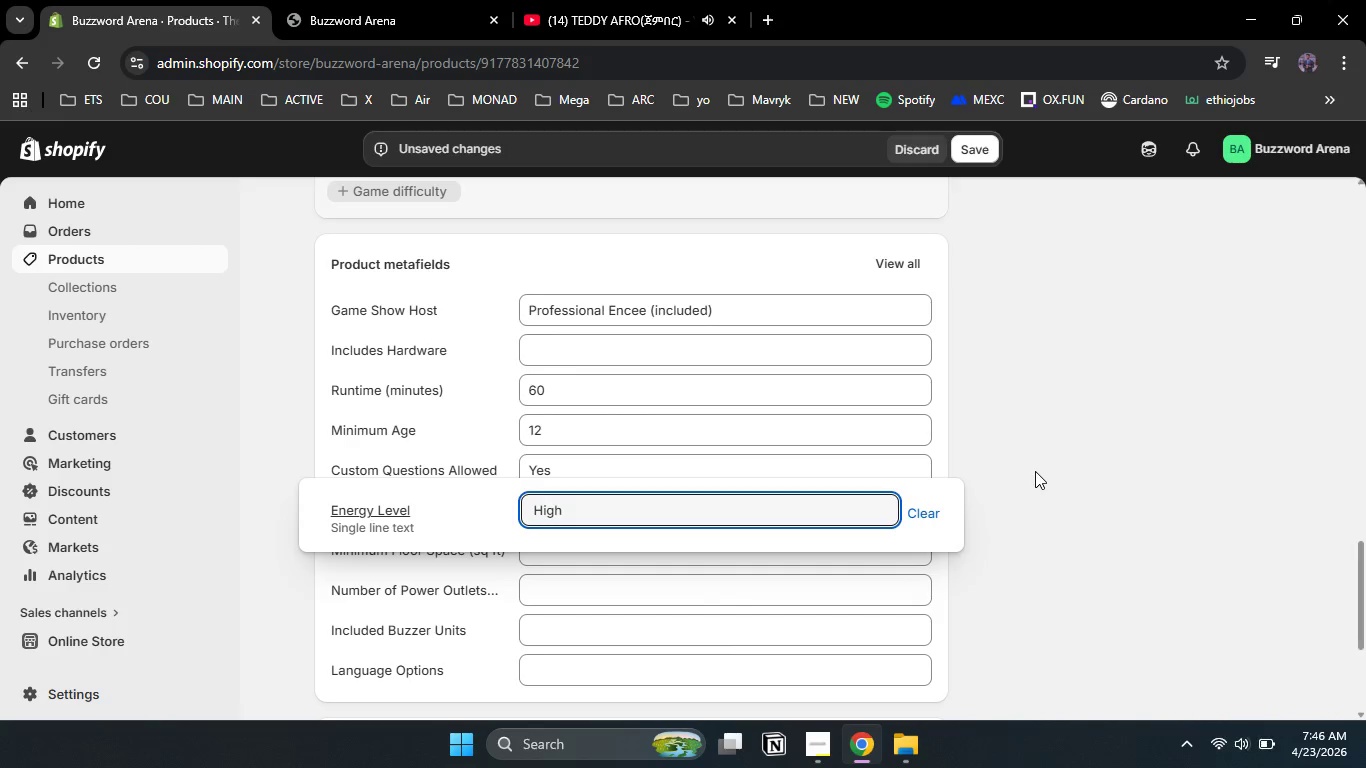 
left_click([1036, 472])
 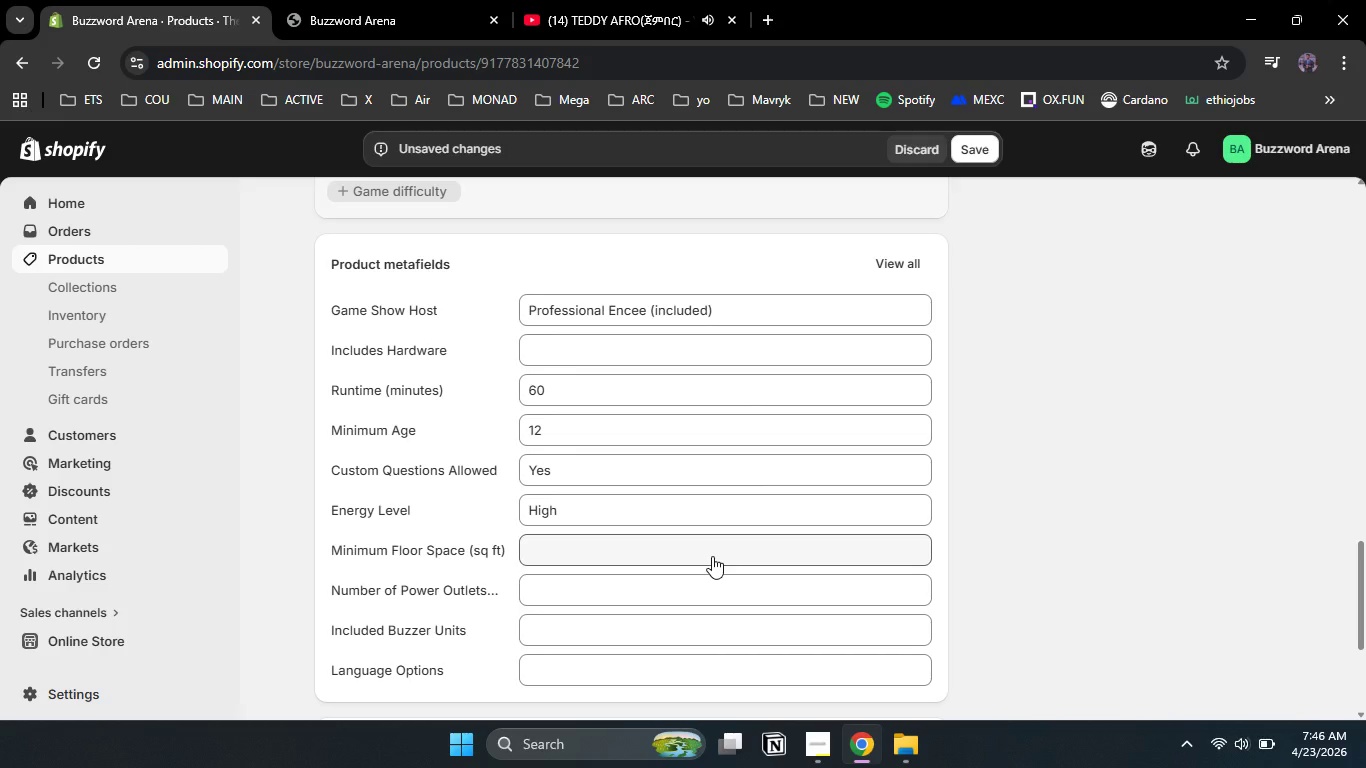 
left_click([712, 556])
 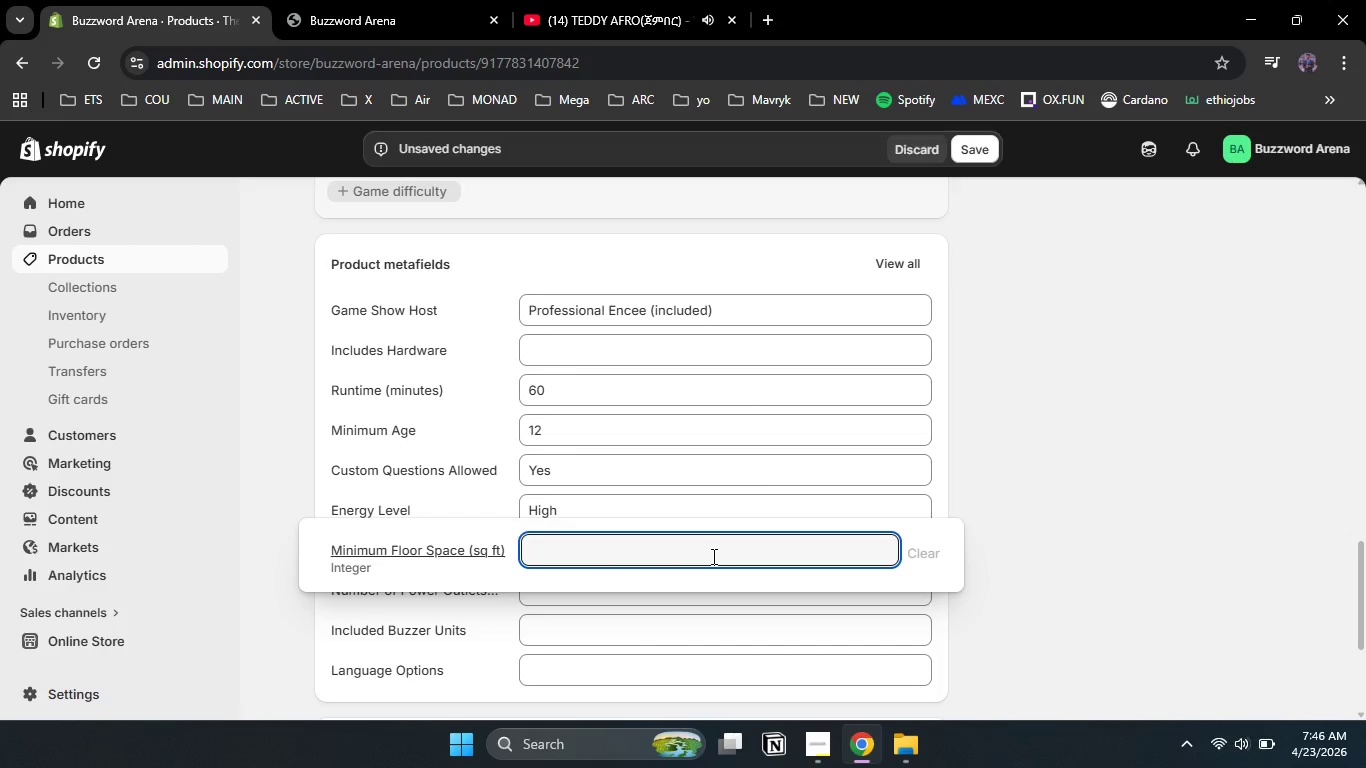 
key(Numpad1)
 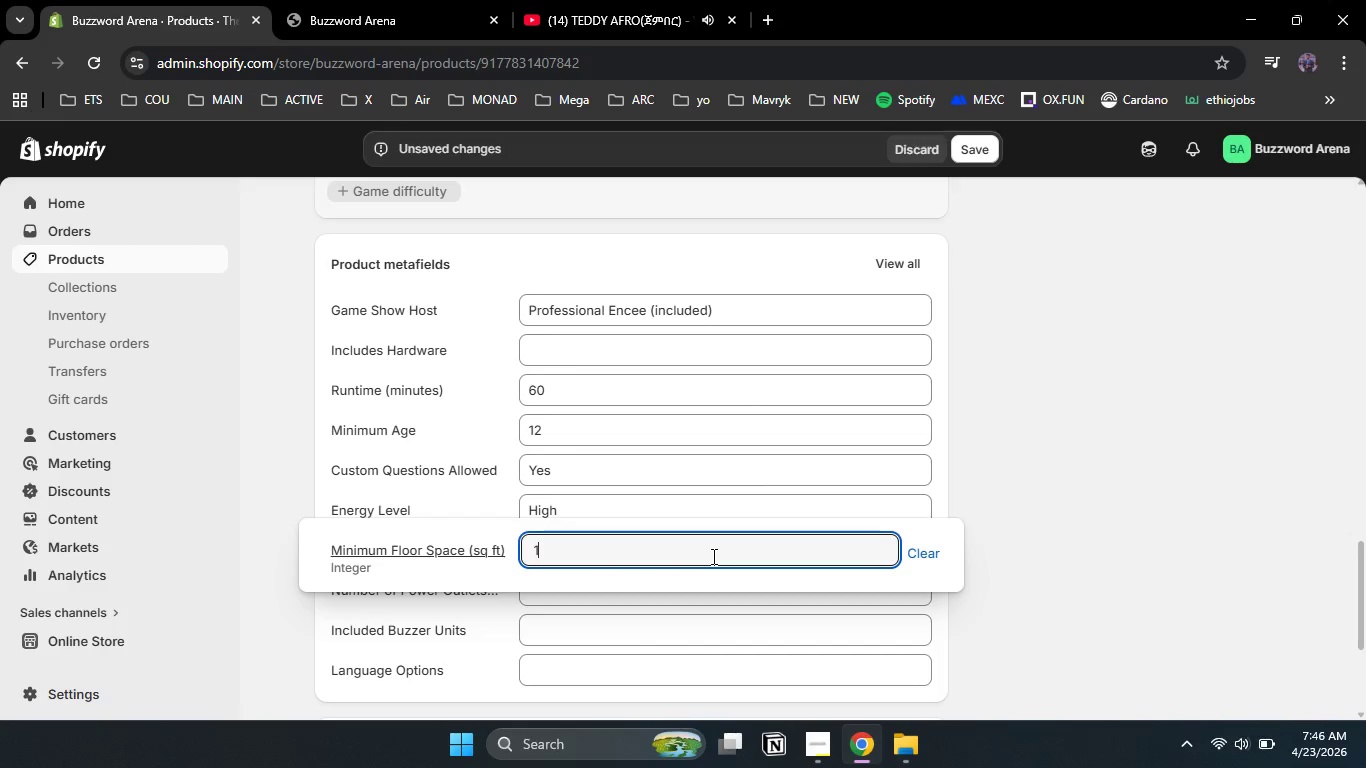 
key(Numpad5)
 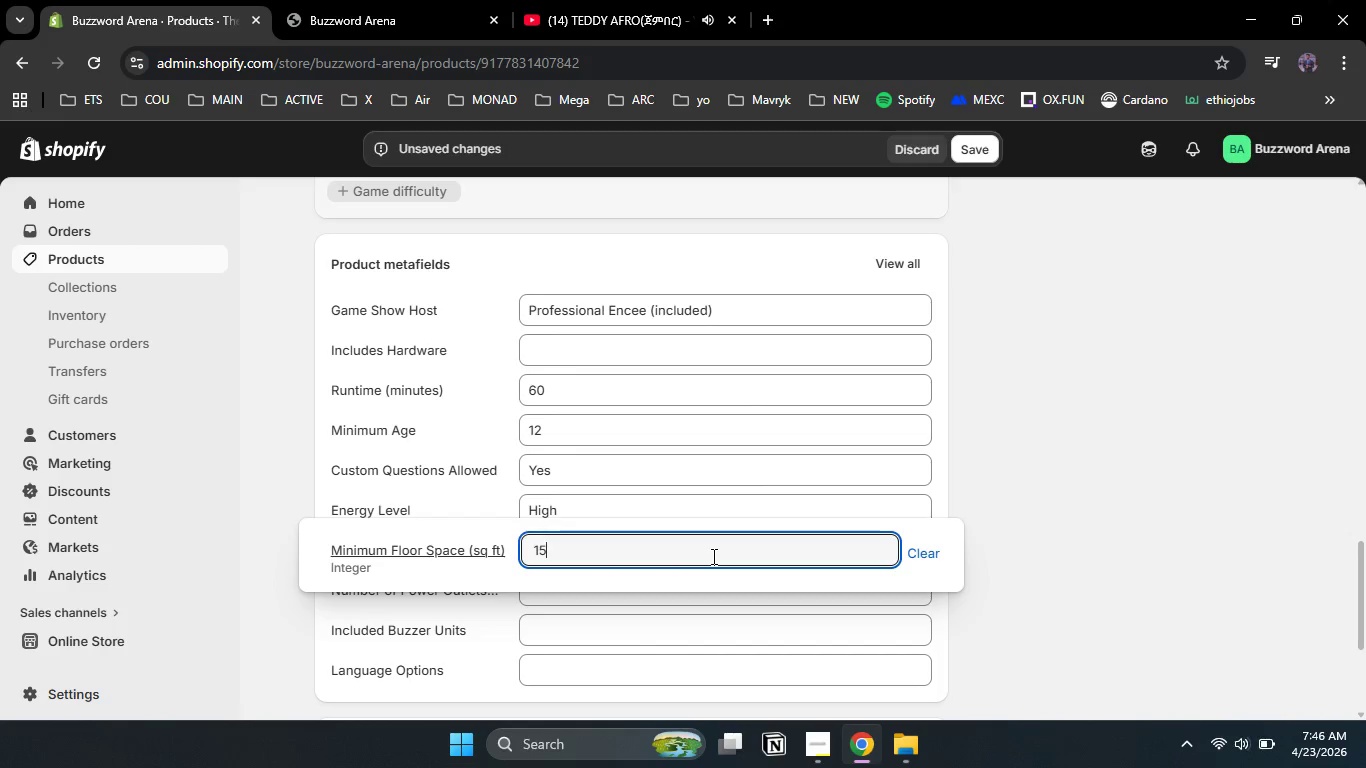 
key(Numpad0)
 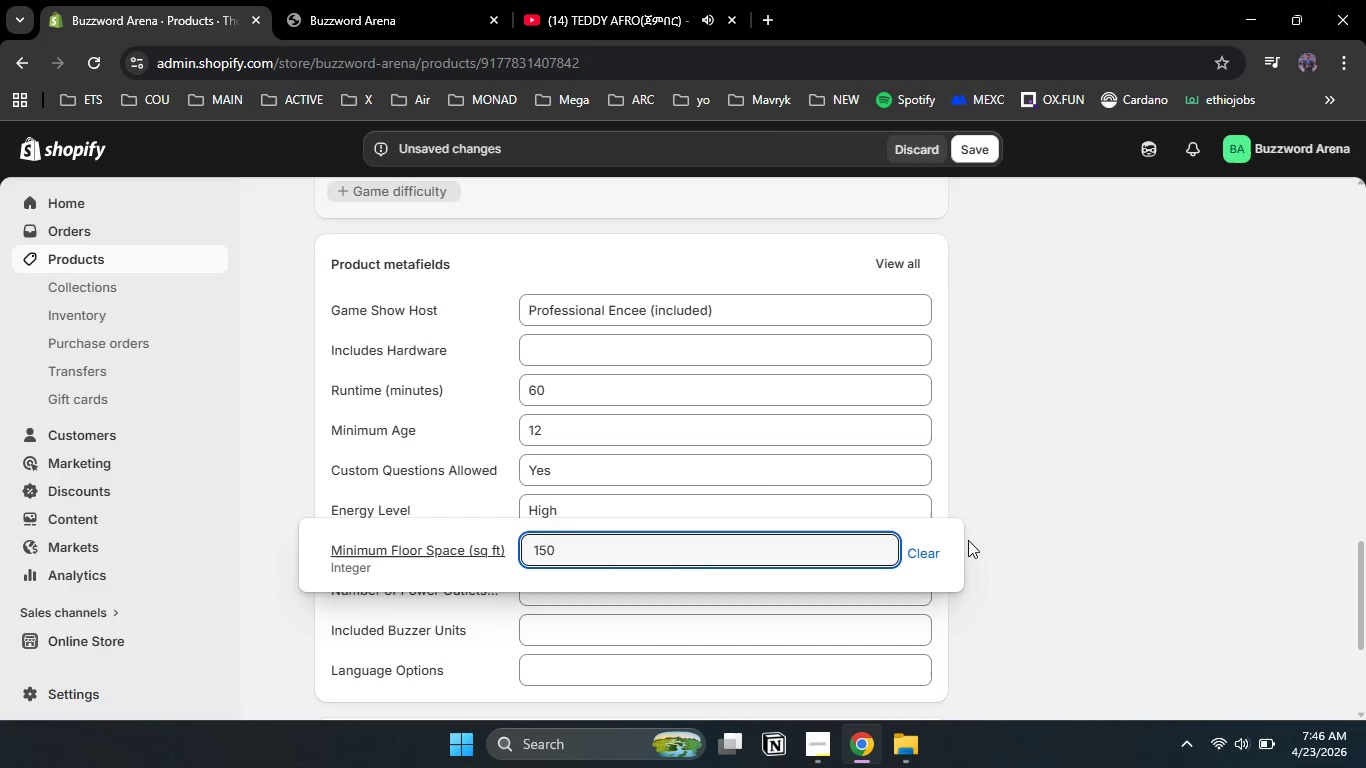 
left_click([1031, 555])
 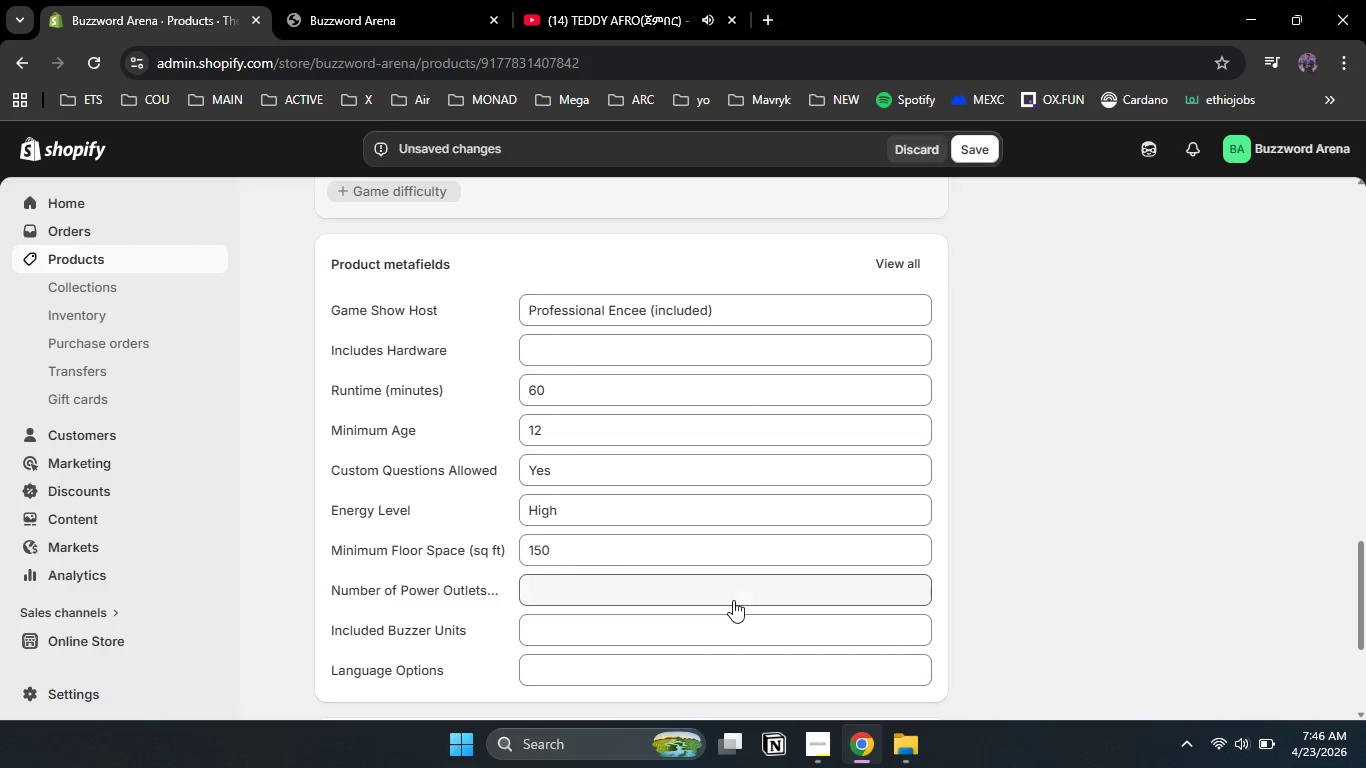 
left_click([731, 594])
 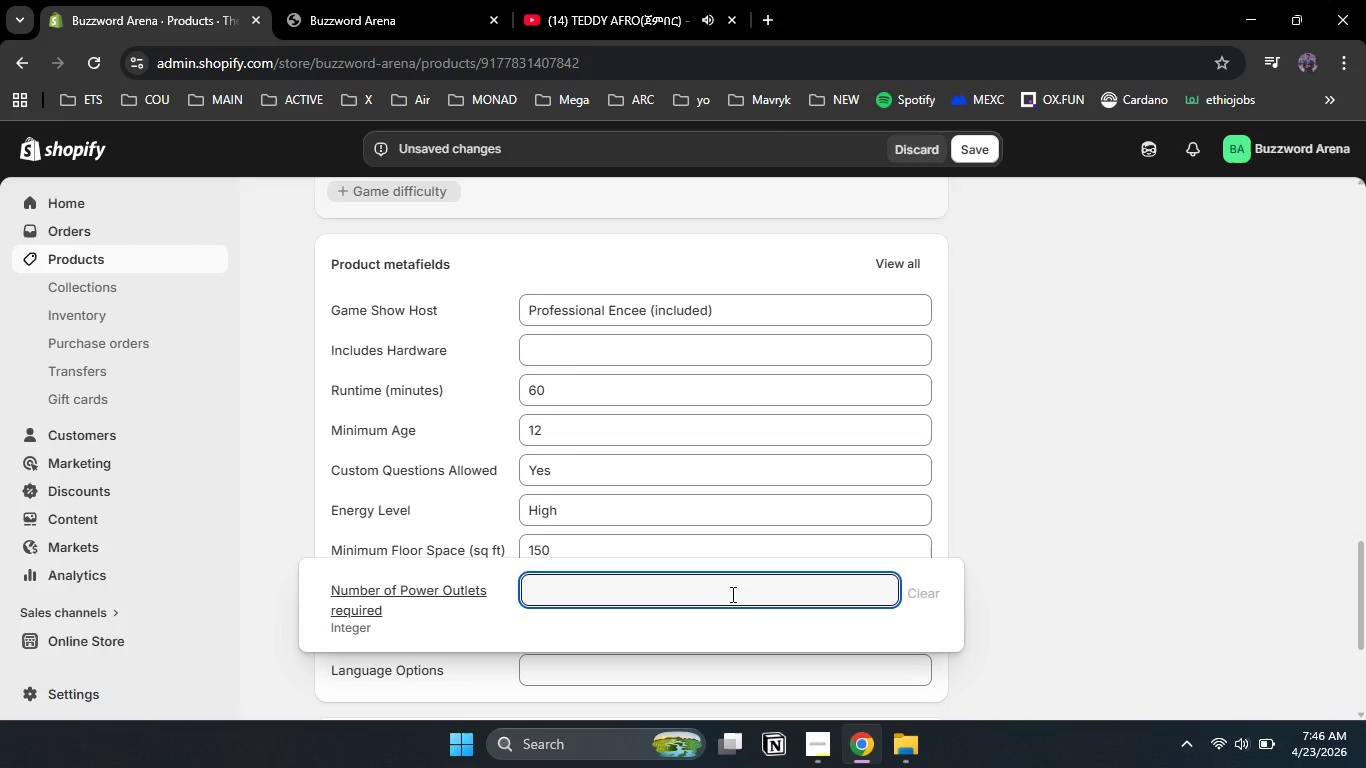 
key(Numpad2)
 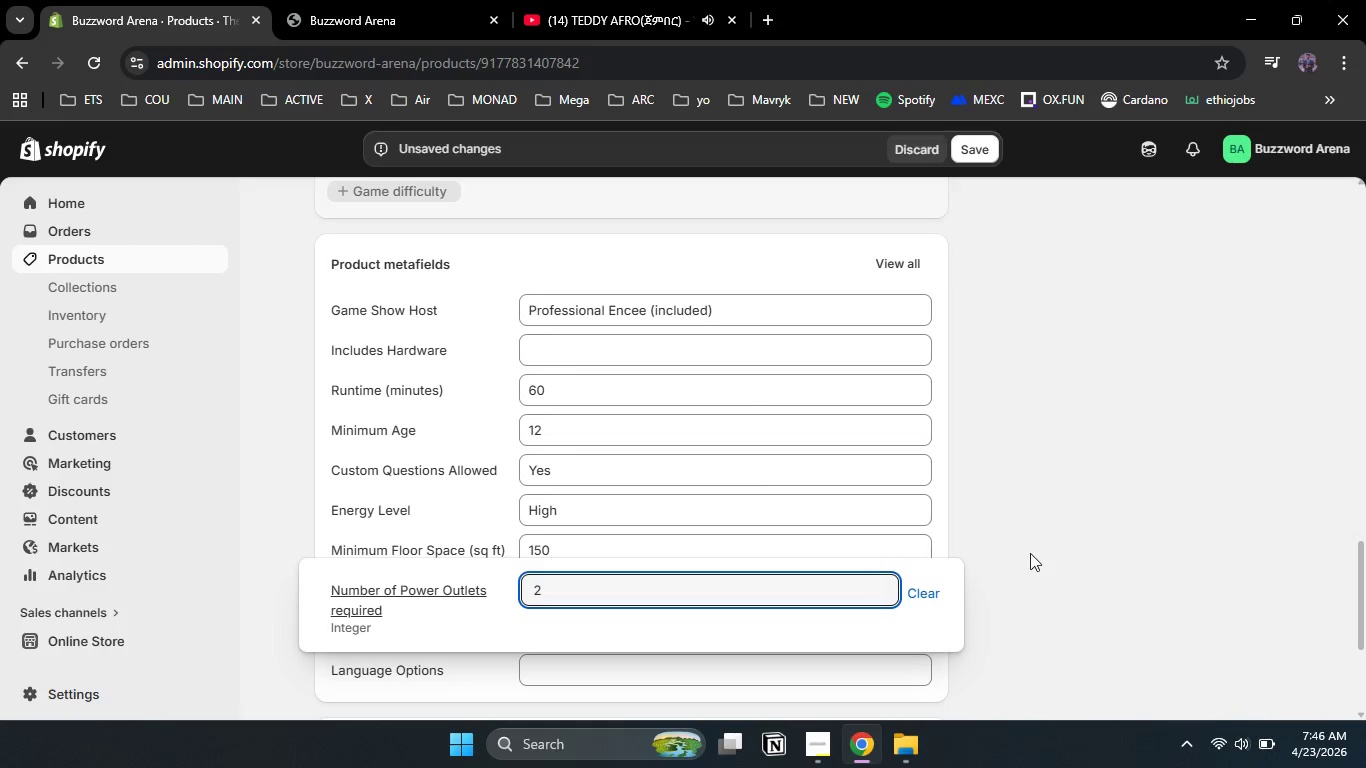 
left_click([1060, 547])
 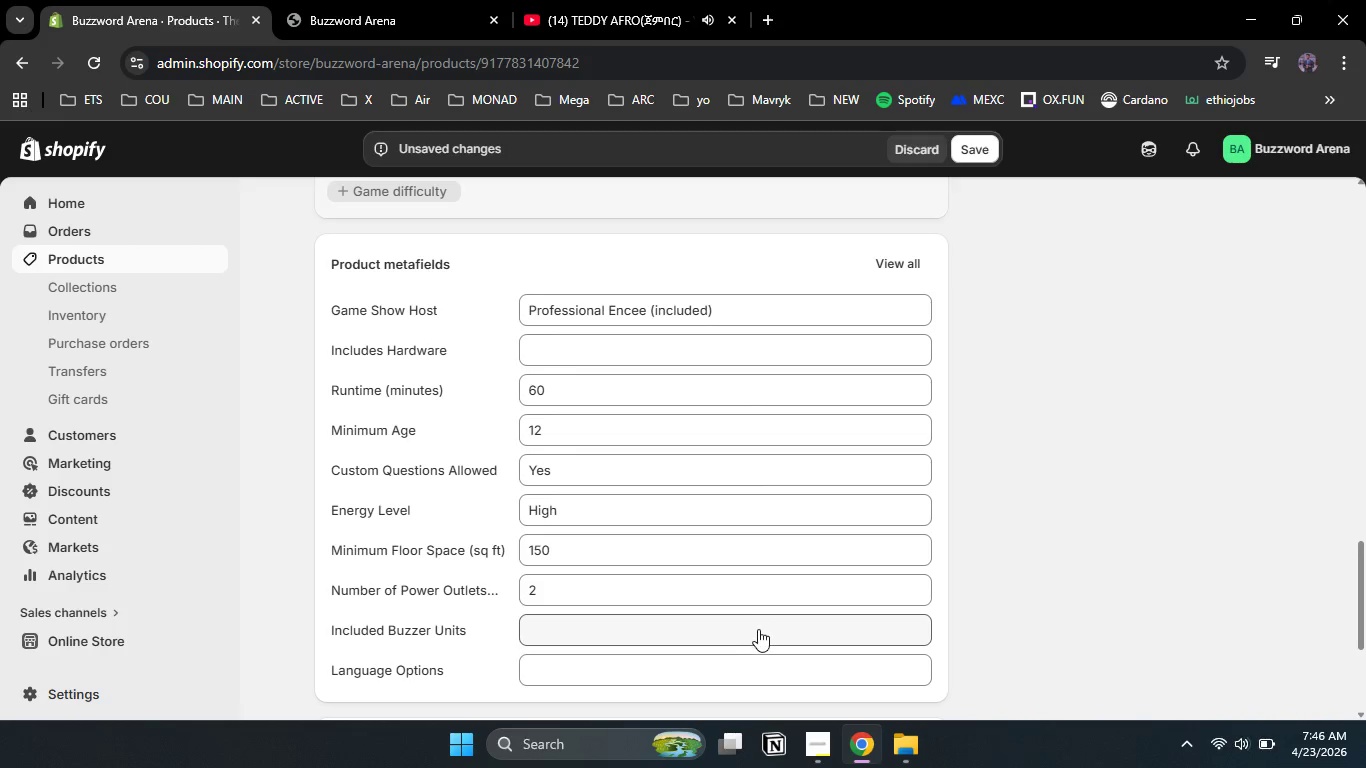 
left_click([755, 629])
 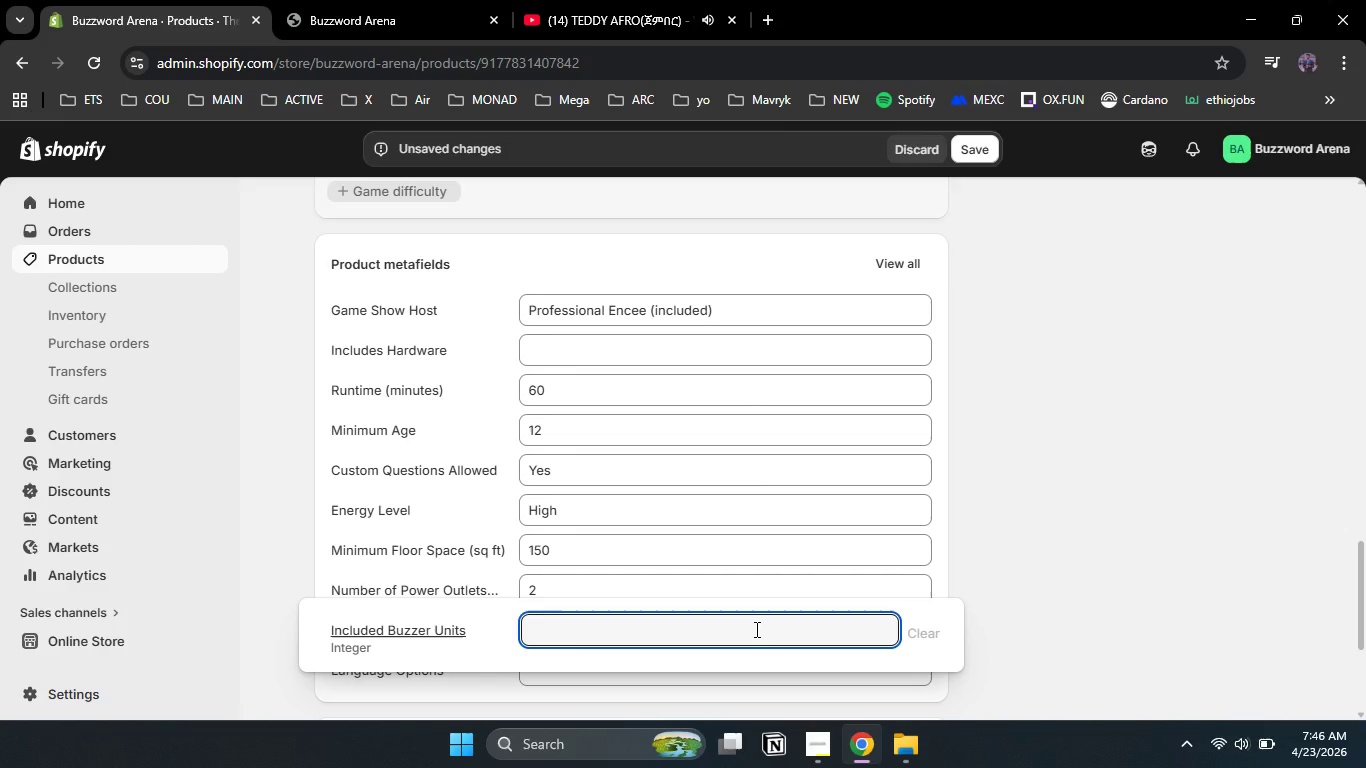 
key(Numpad1)
 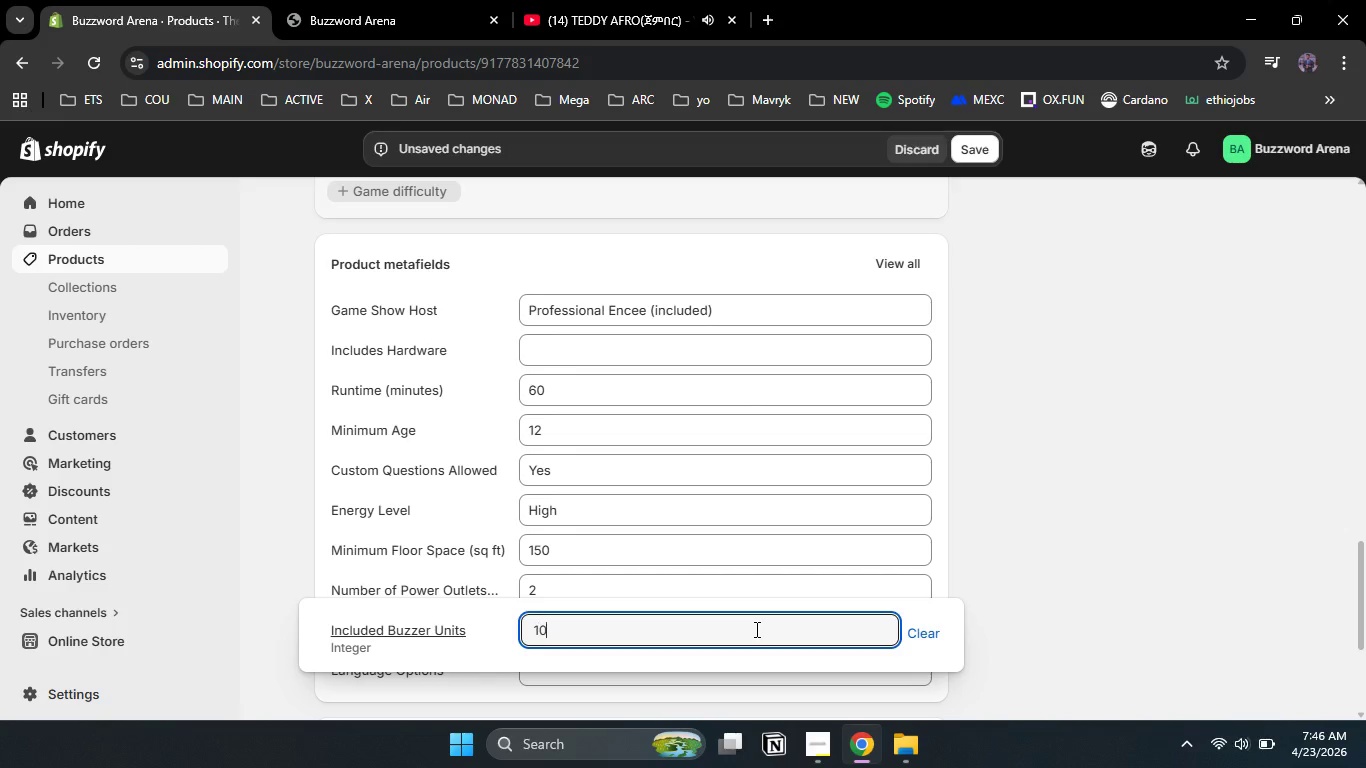 
key(Numpad0)
 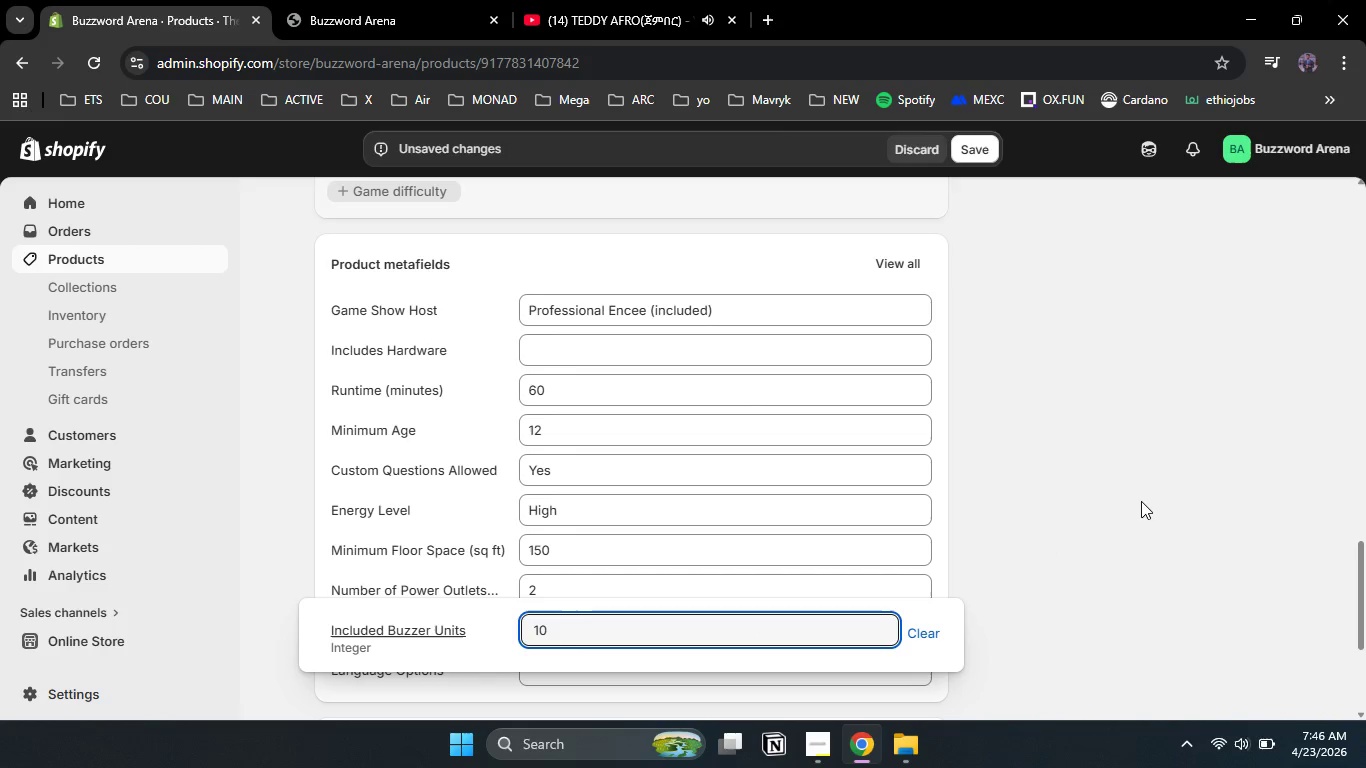 
left_click([1119, 502])
 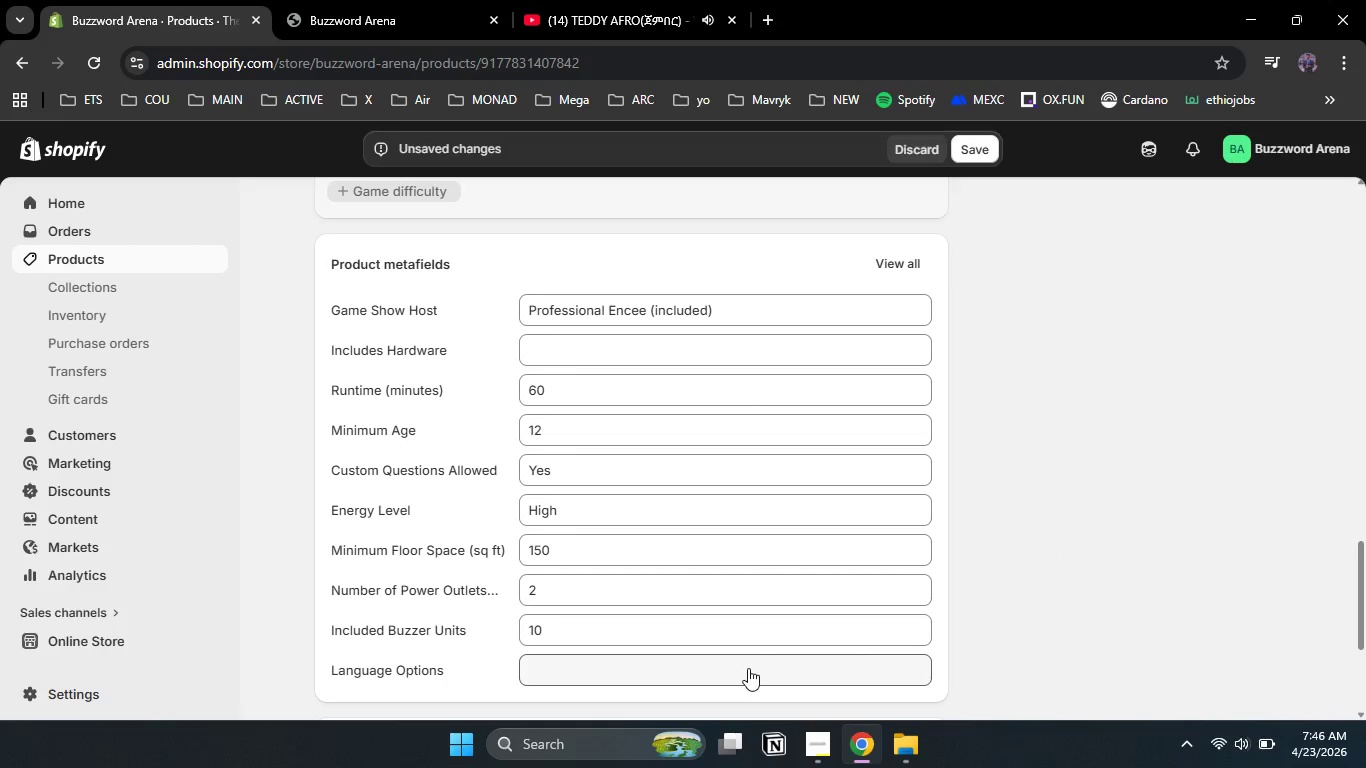 
left_click([745, 668])
 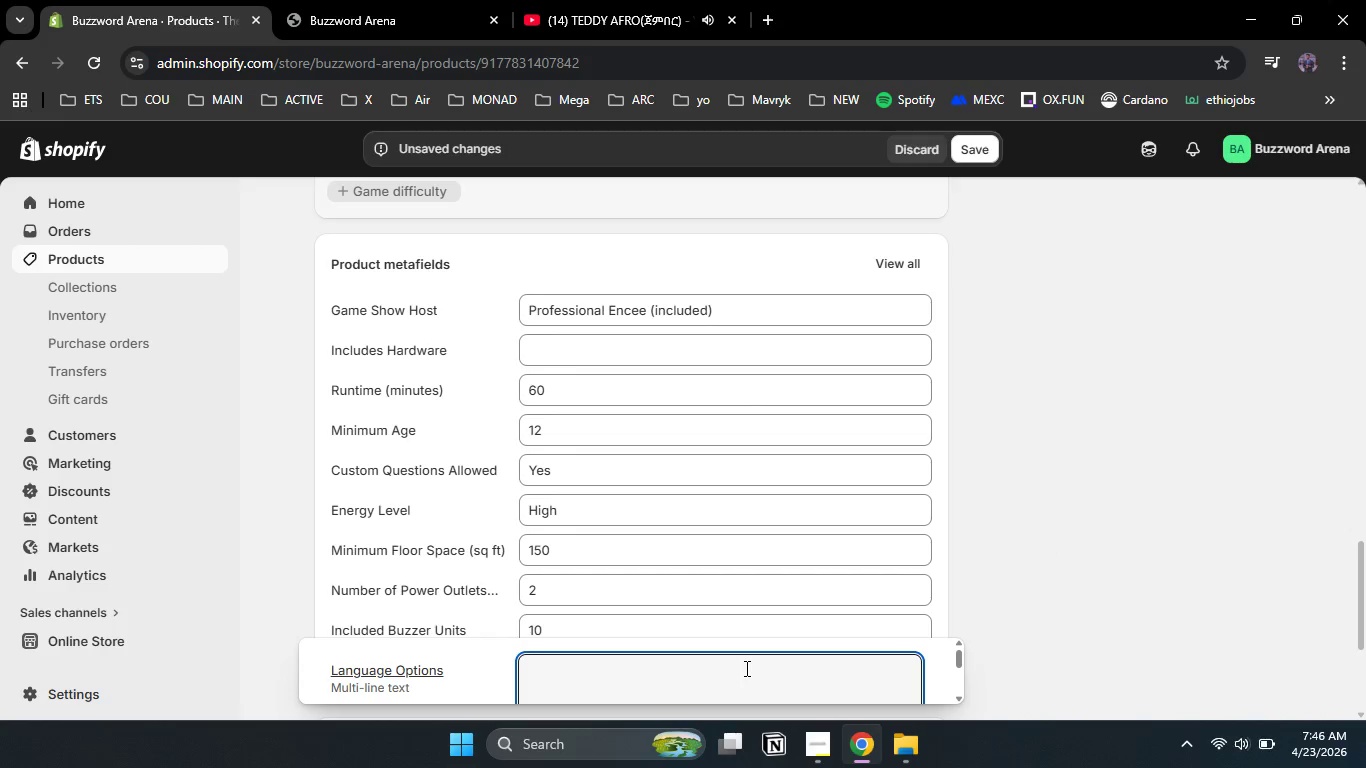 
type(English)
 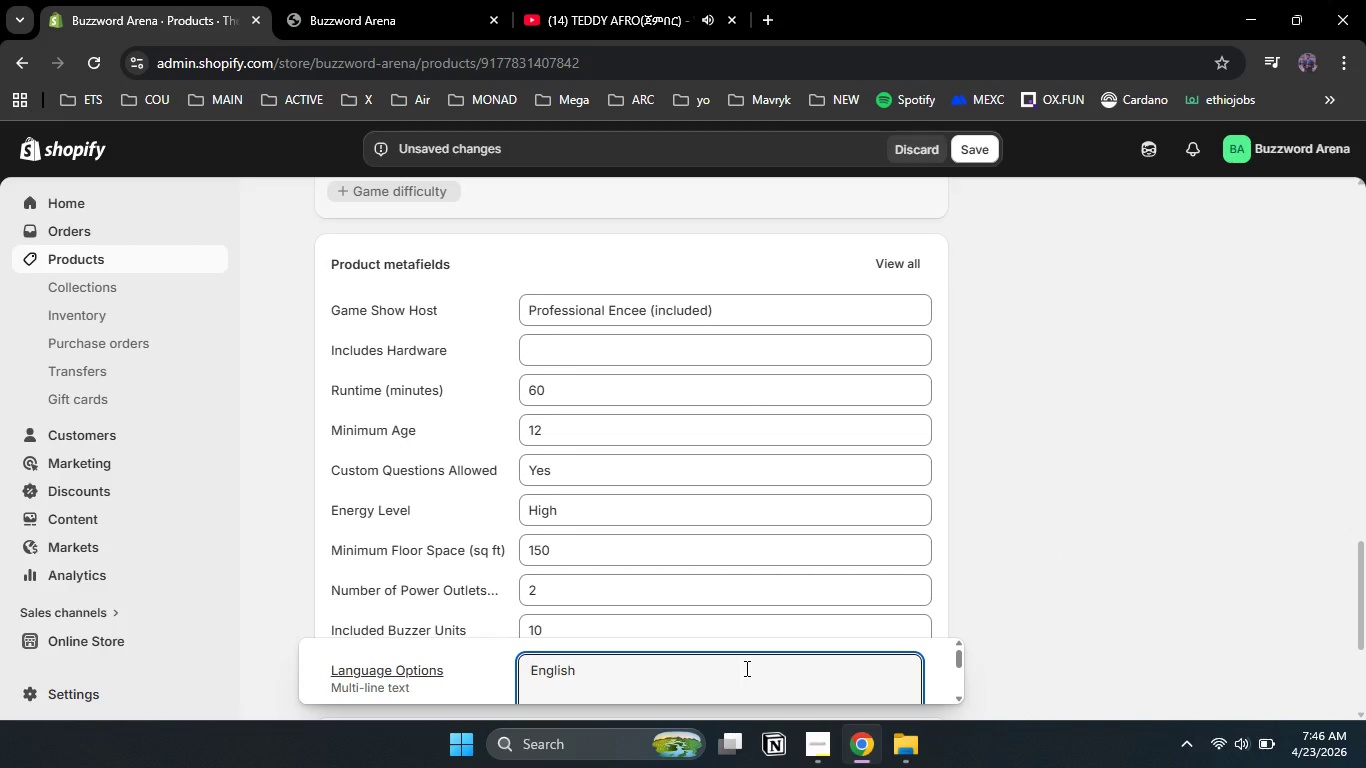 
key(Enter)
 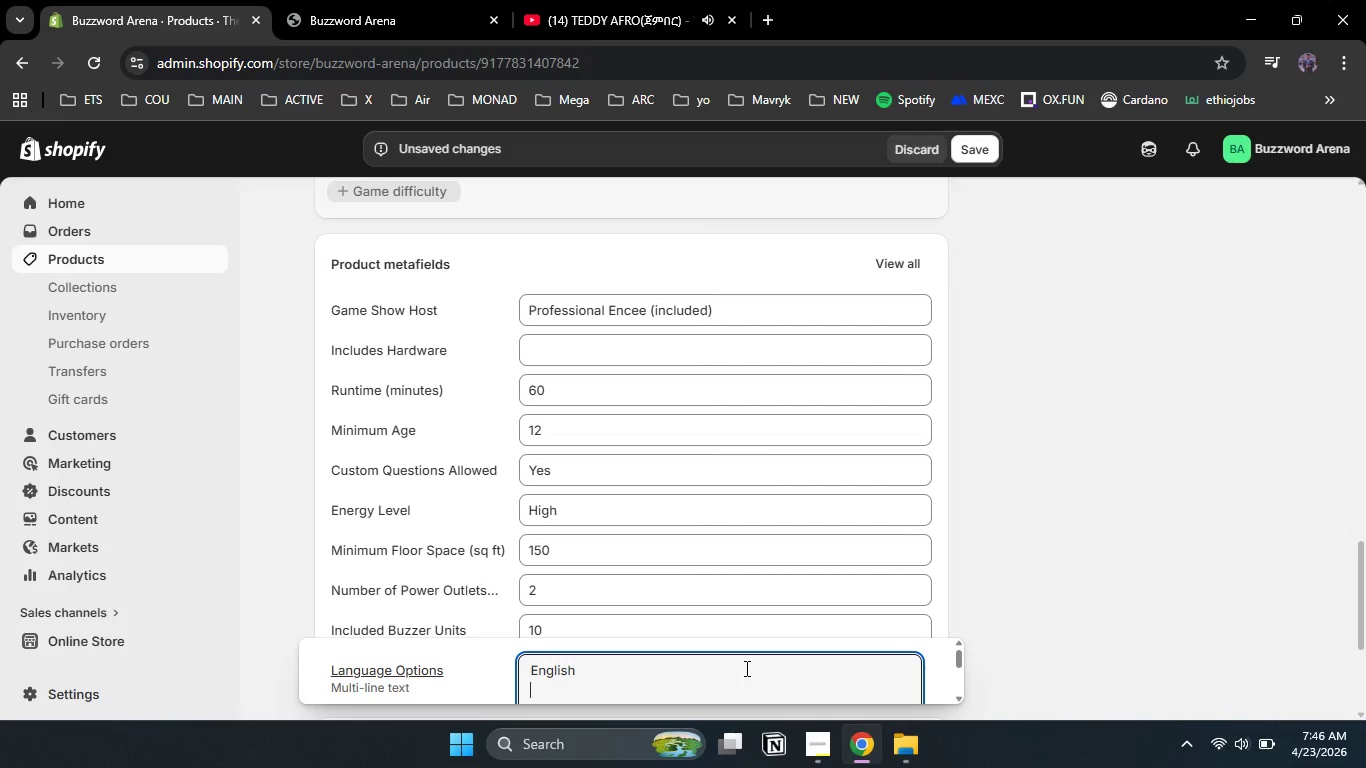 
type(Spanish)
 